 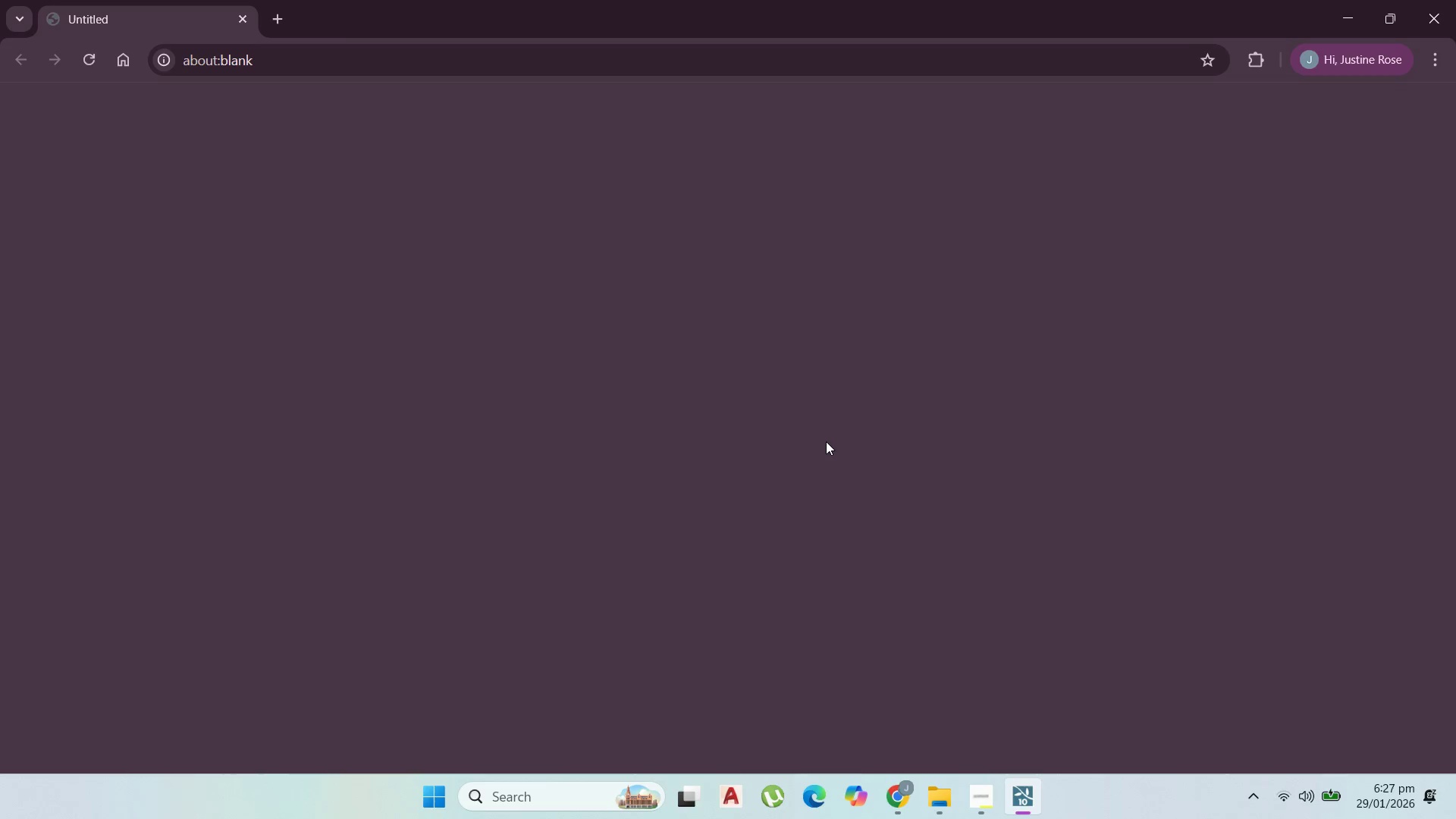 
left_click([419, 61])
 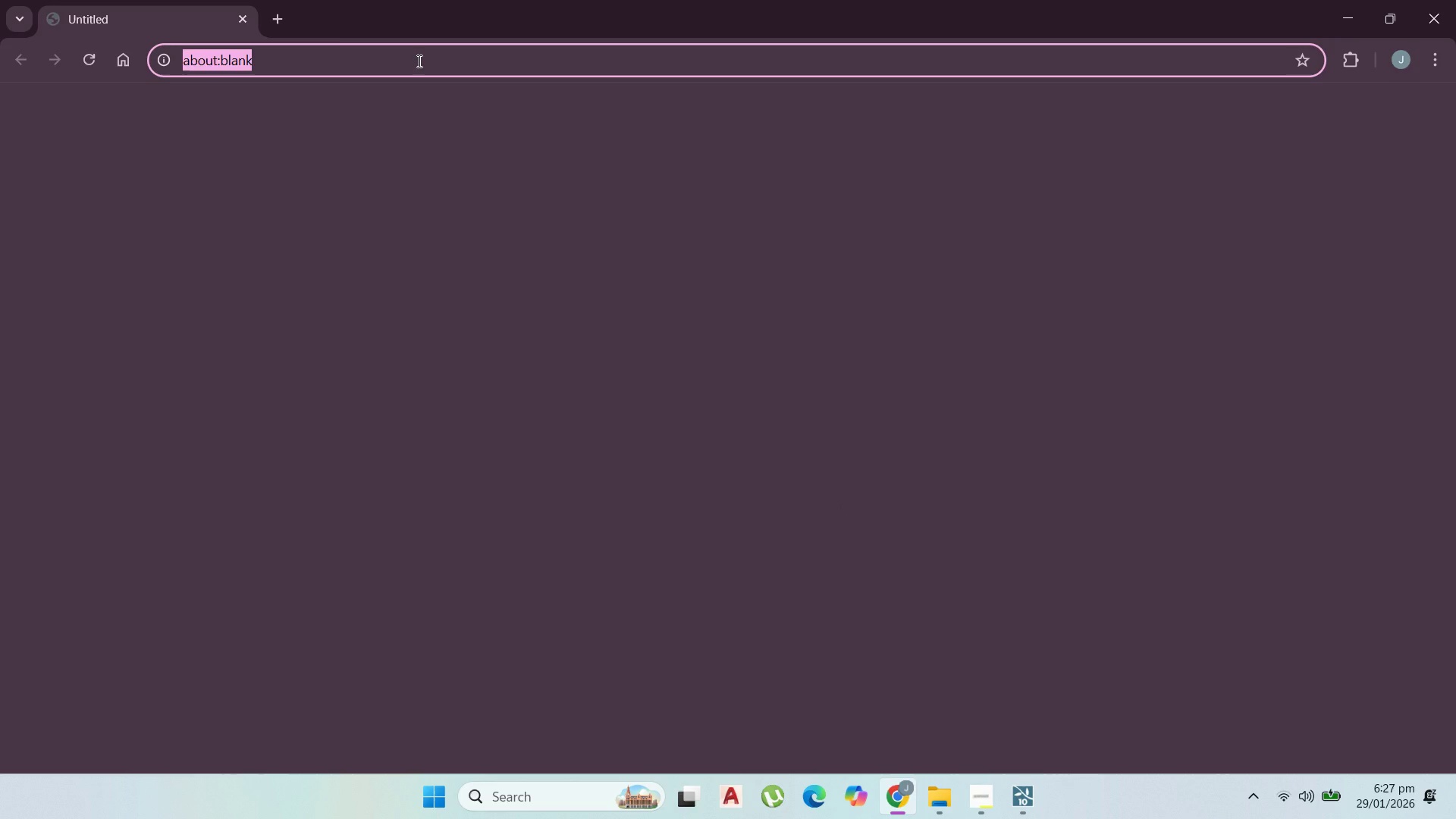 
type(golden hour)
 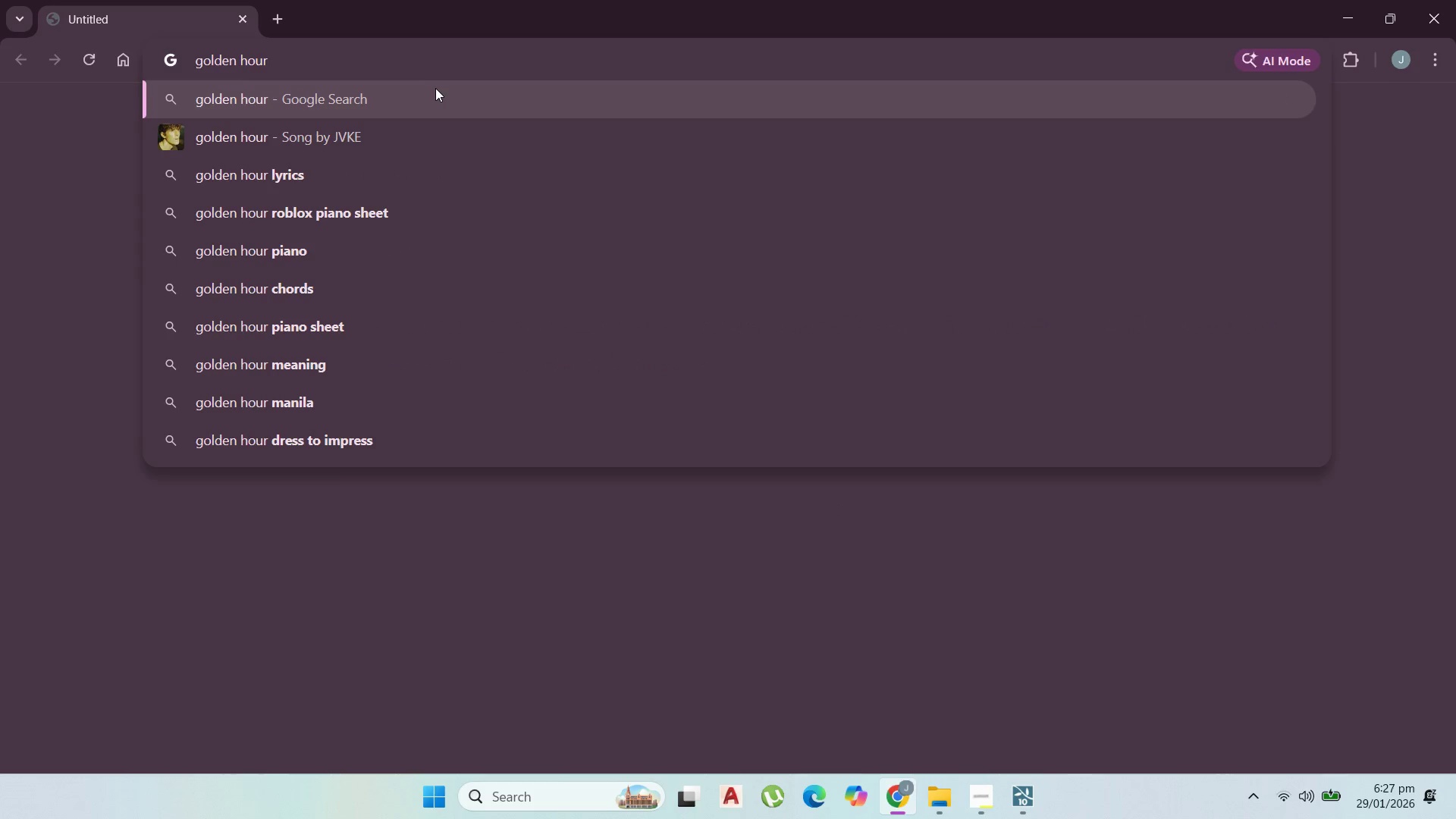 
left_click([438, 93])
 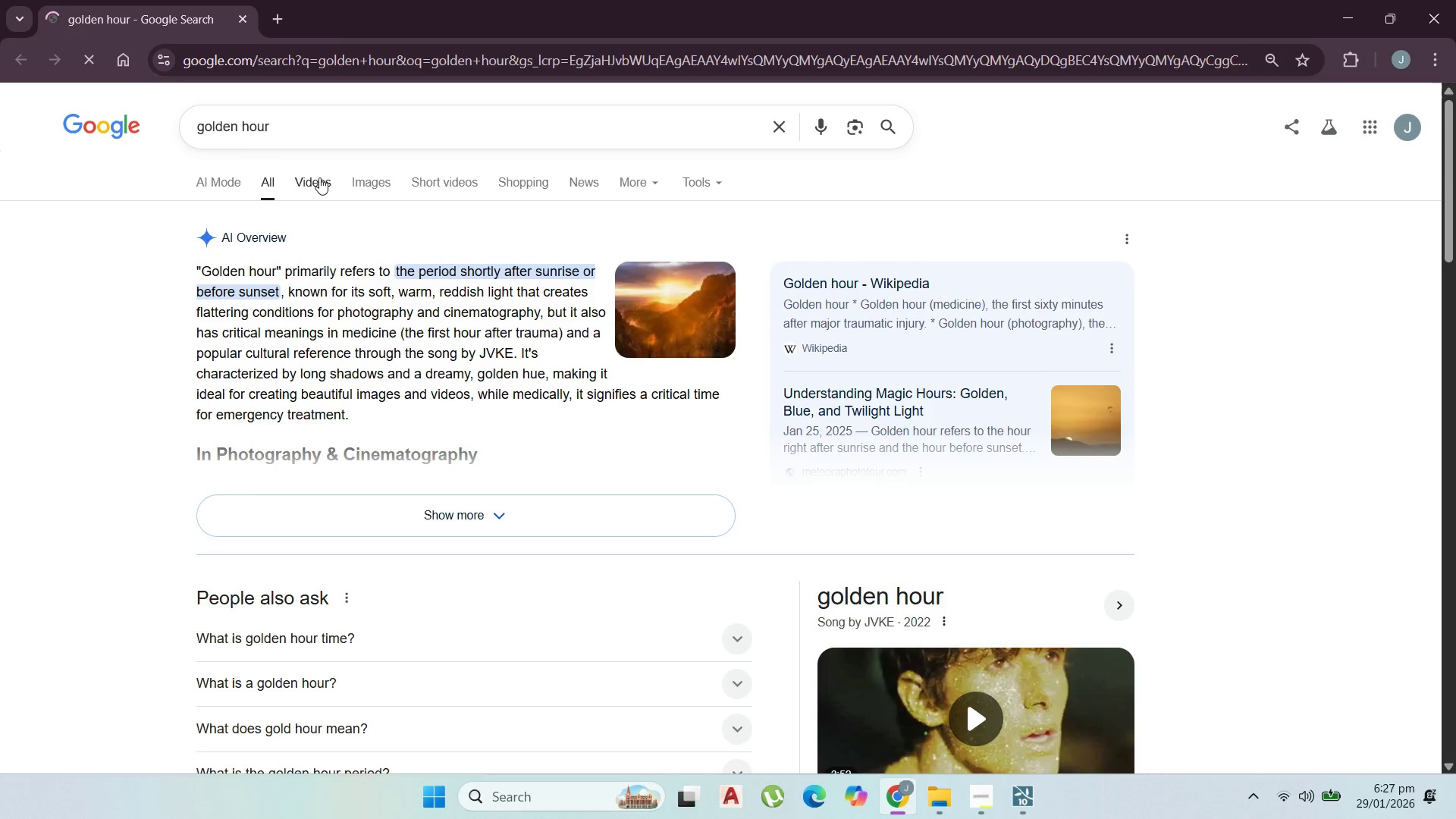 
left_click([362, 181])
 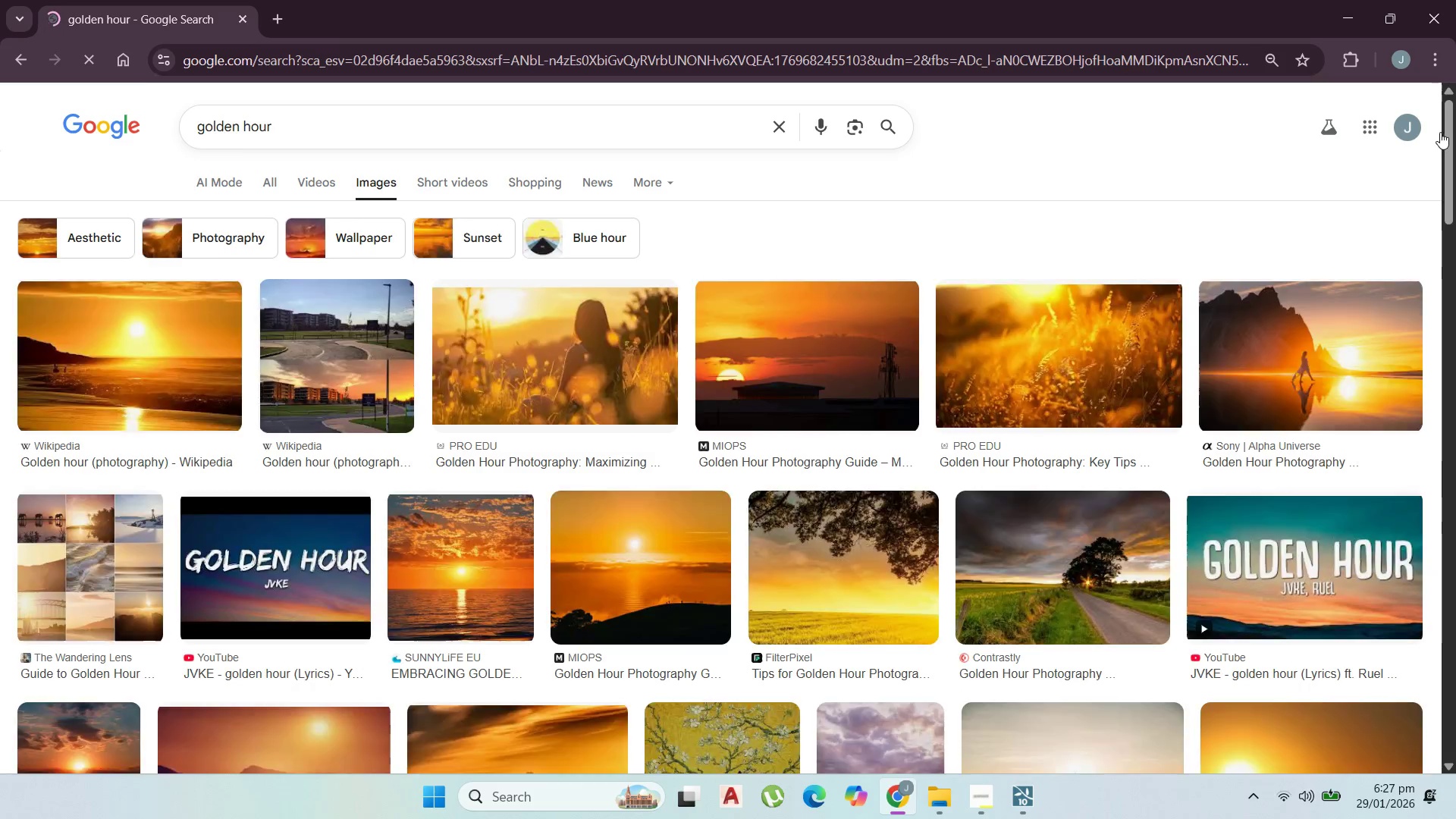 
left_click([1440, 132])
 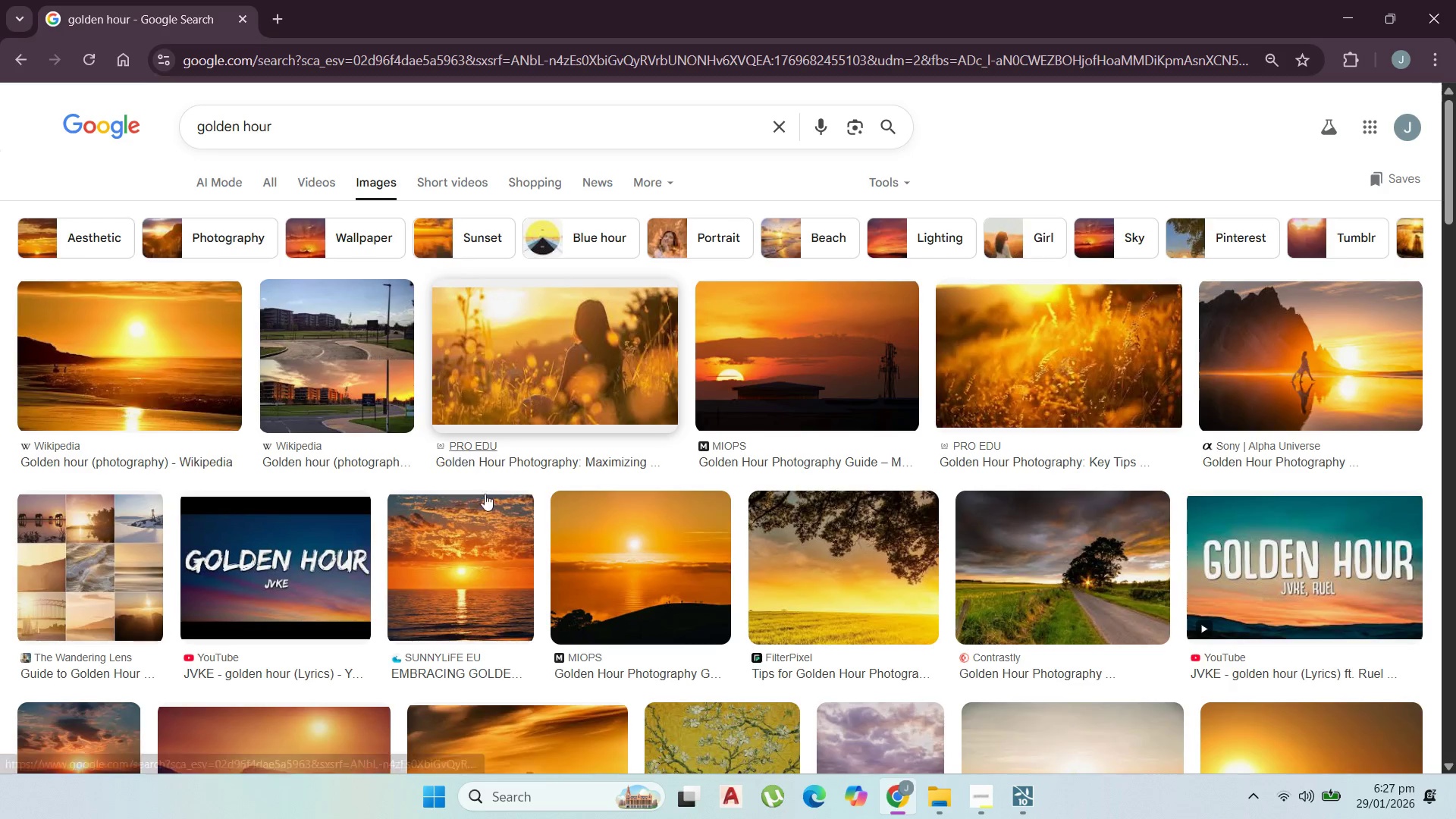 
scroll: coordinate [569, 521], scroll_direction: down, amount: 2.0
 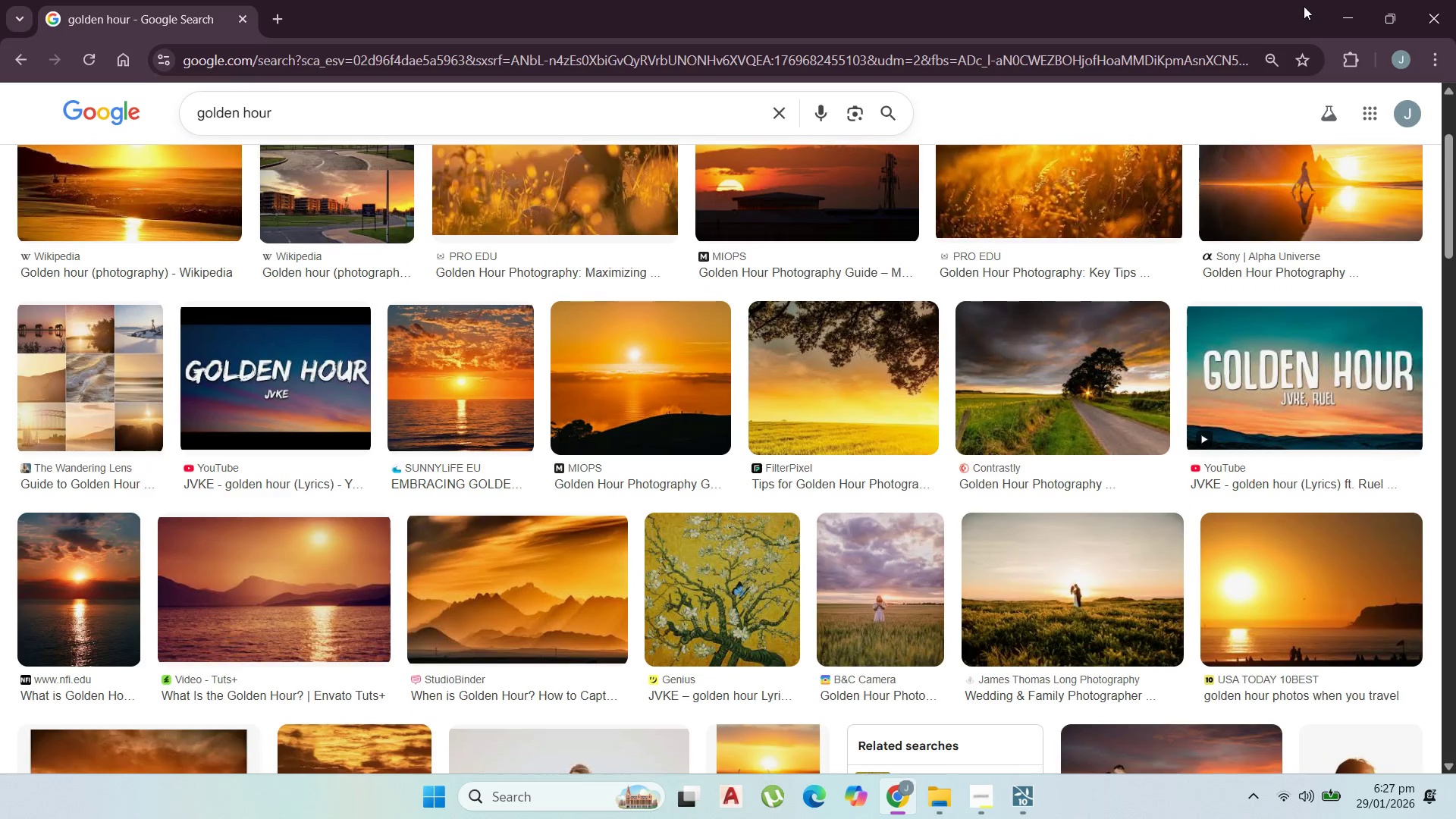 
left_click([1348, 13])
 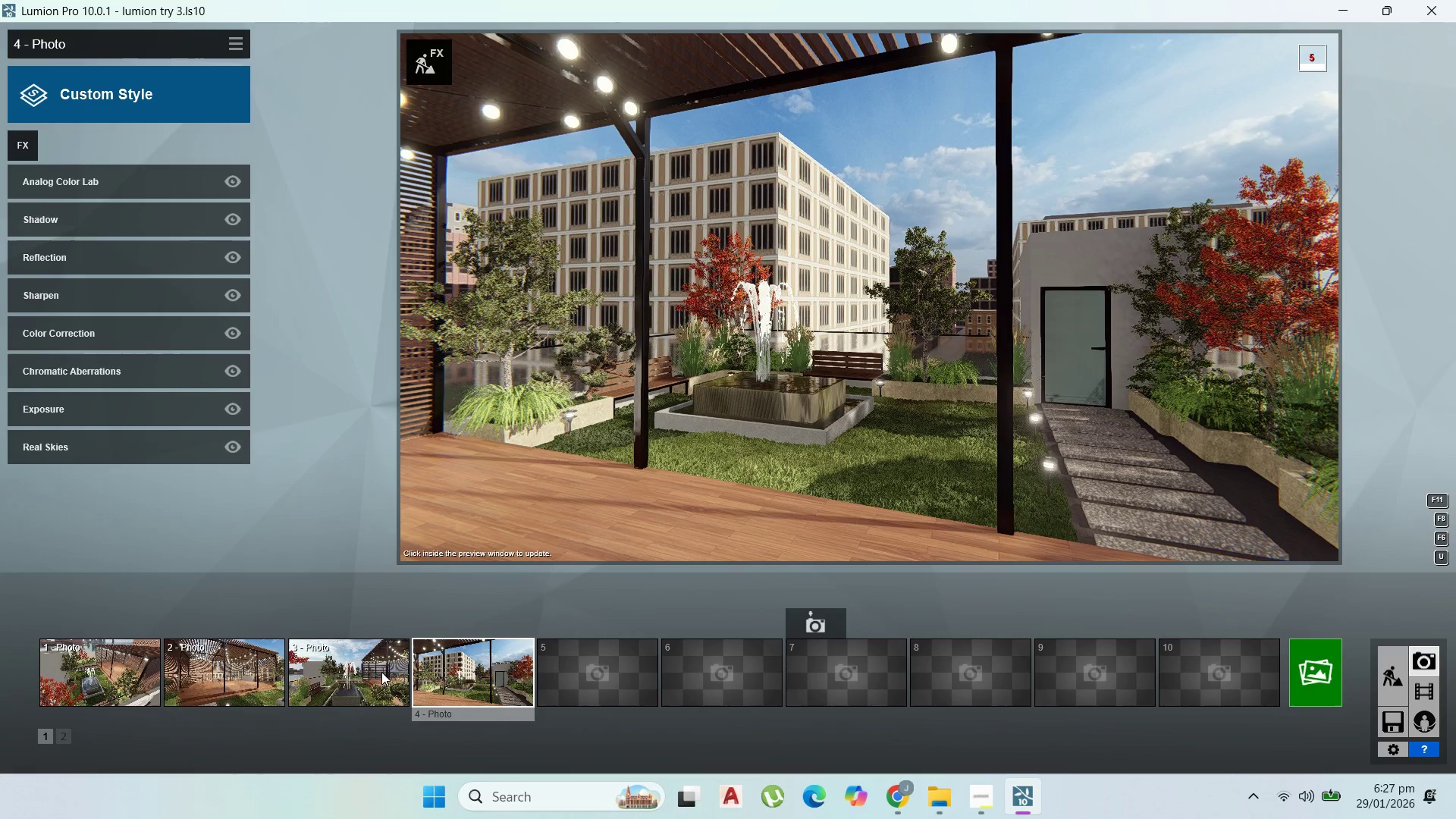 
left_click([441, 672])
 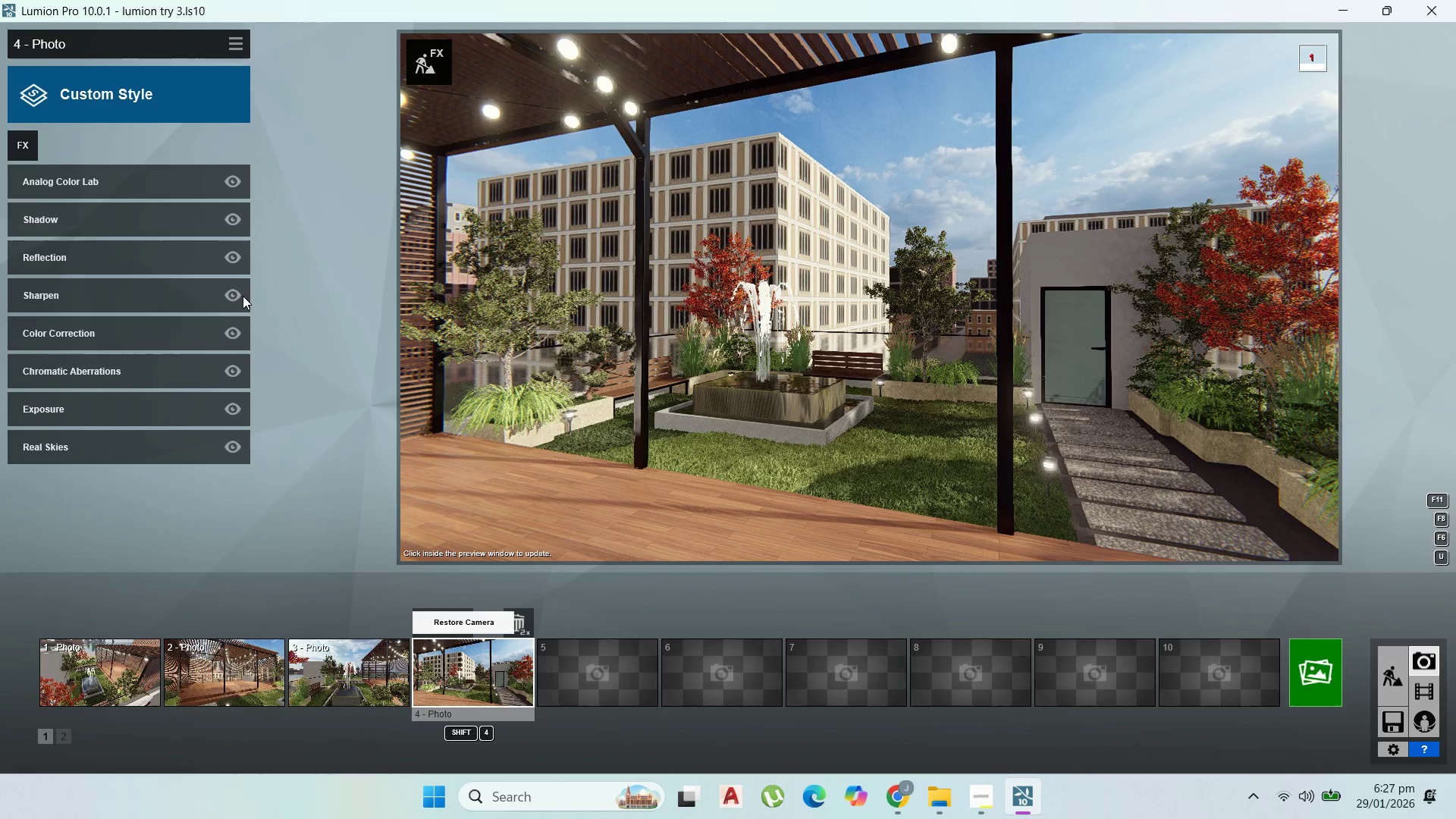 
left_click([230, 254])
 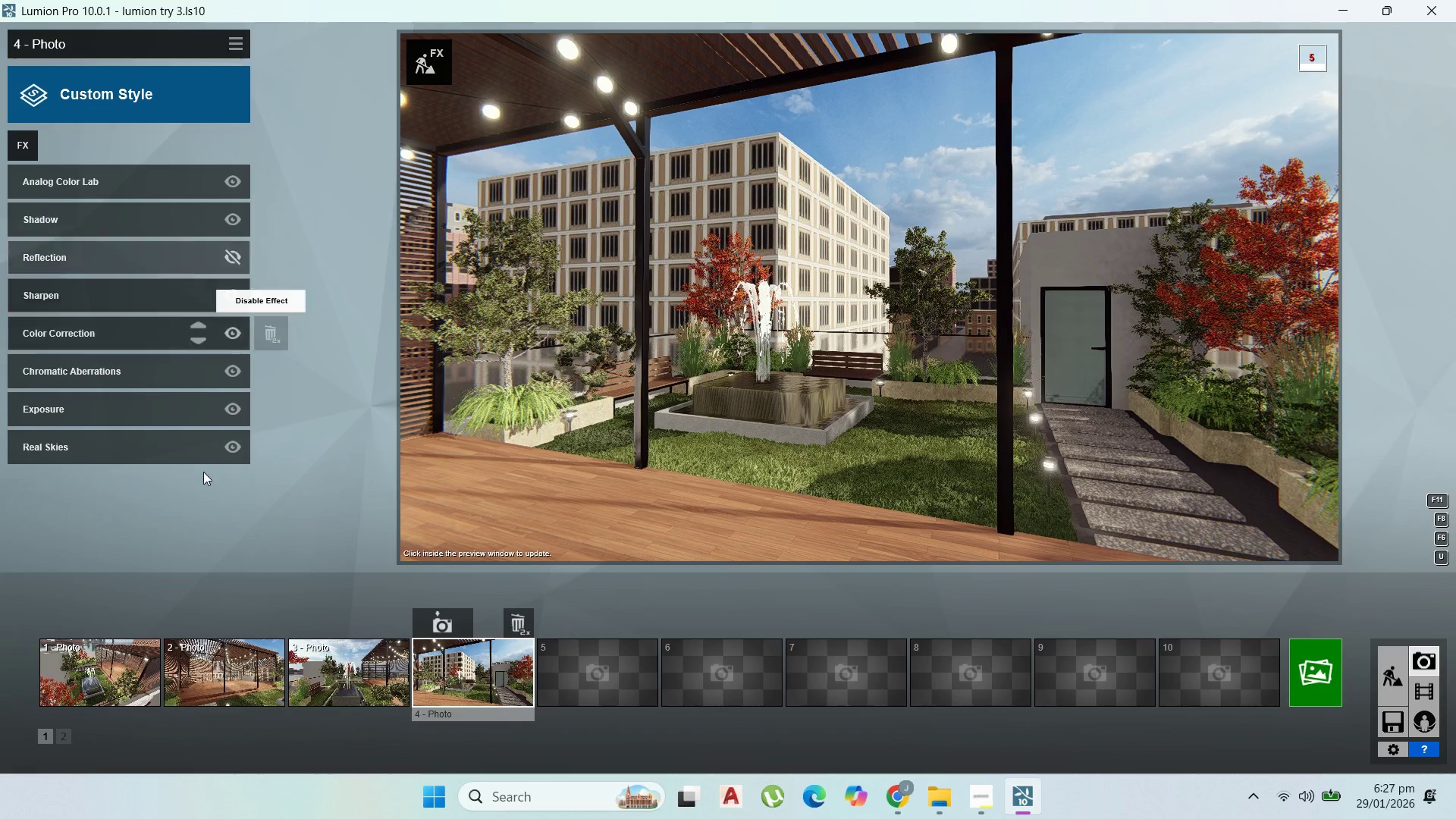 
left_click([185, 449])
 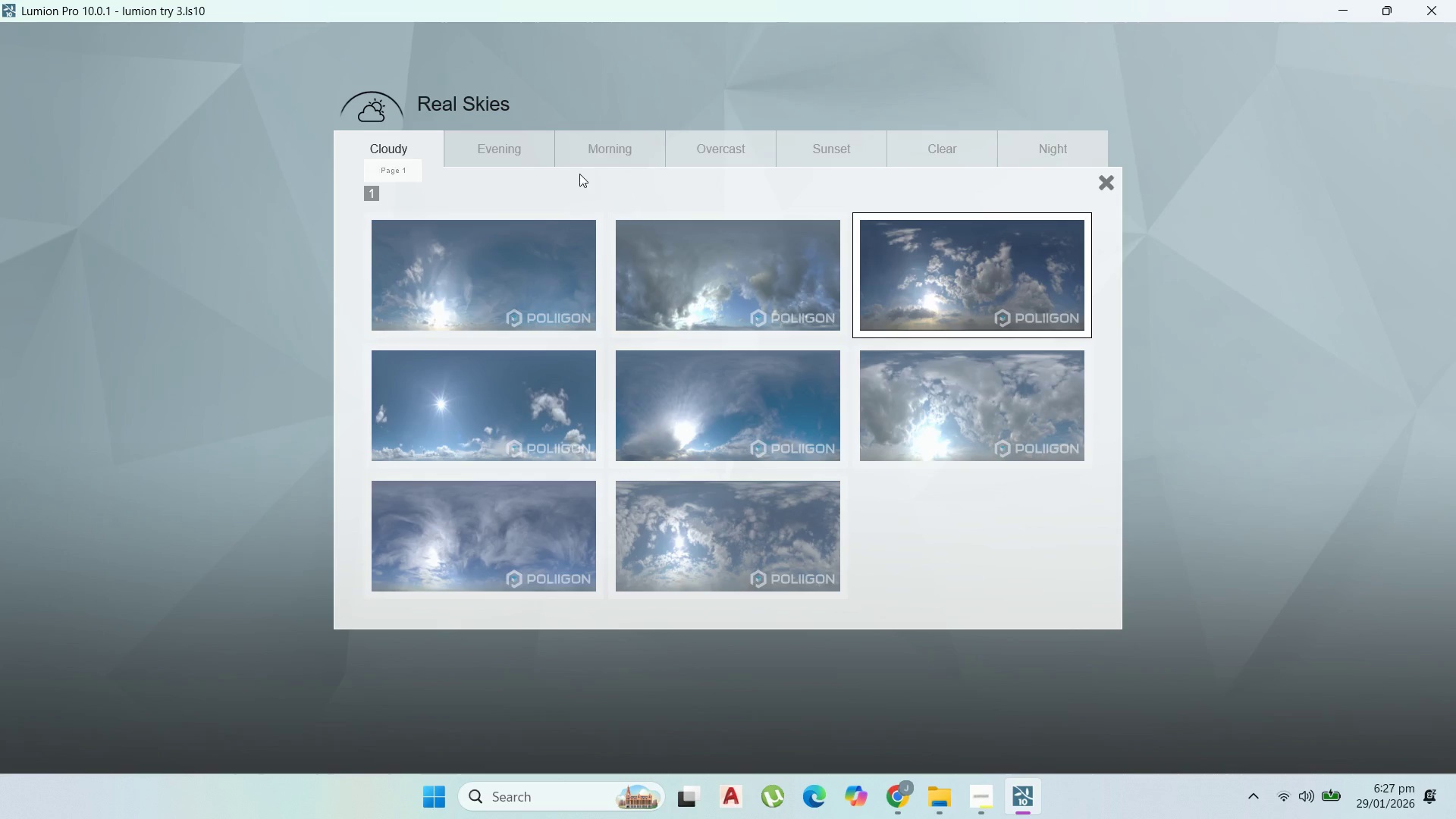 
left_click([817, 158])
 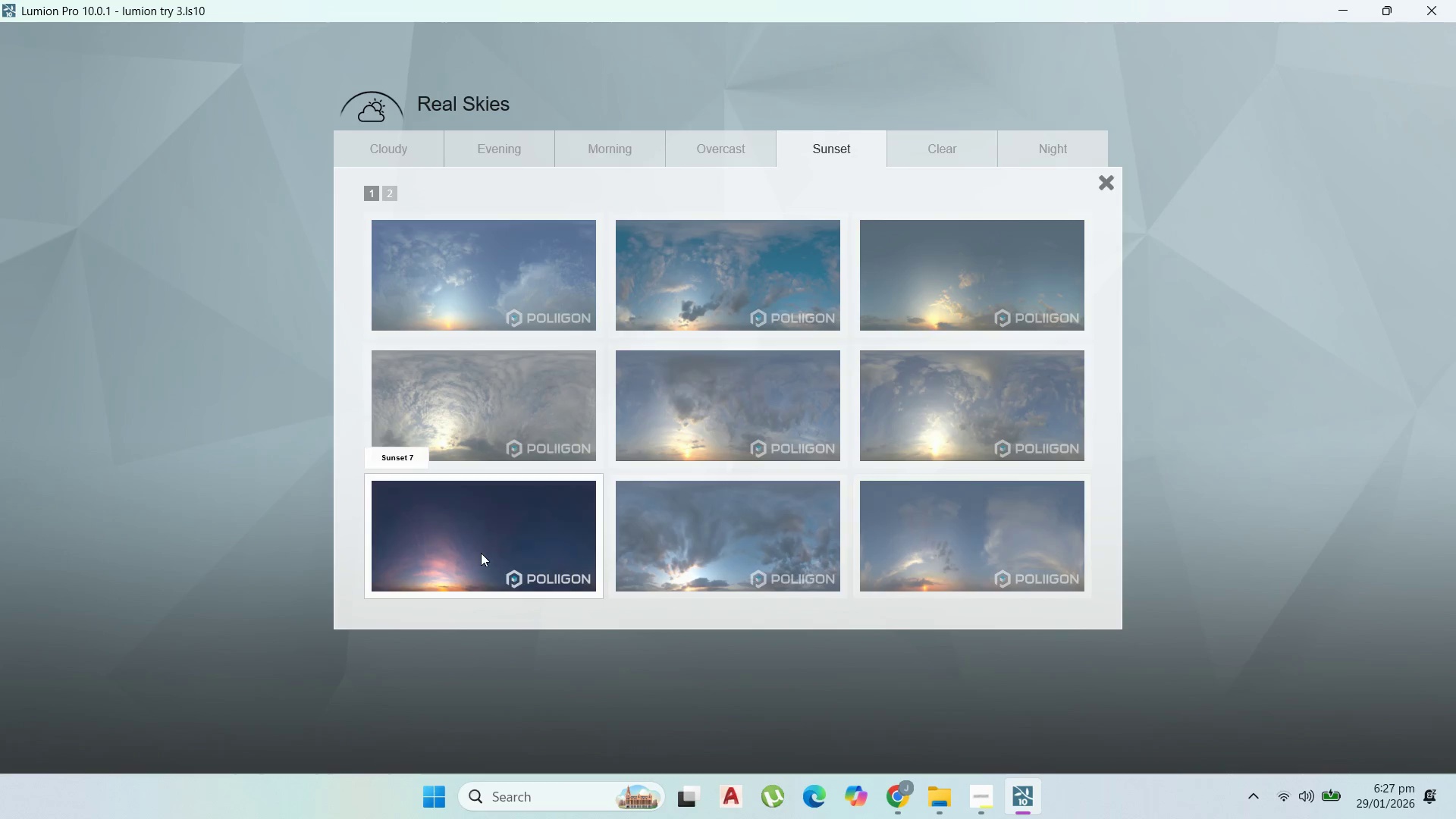 
left_click([914, 563])
 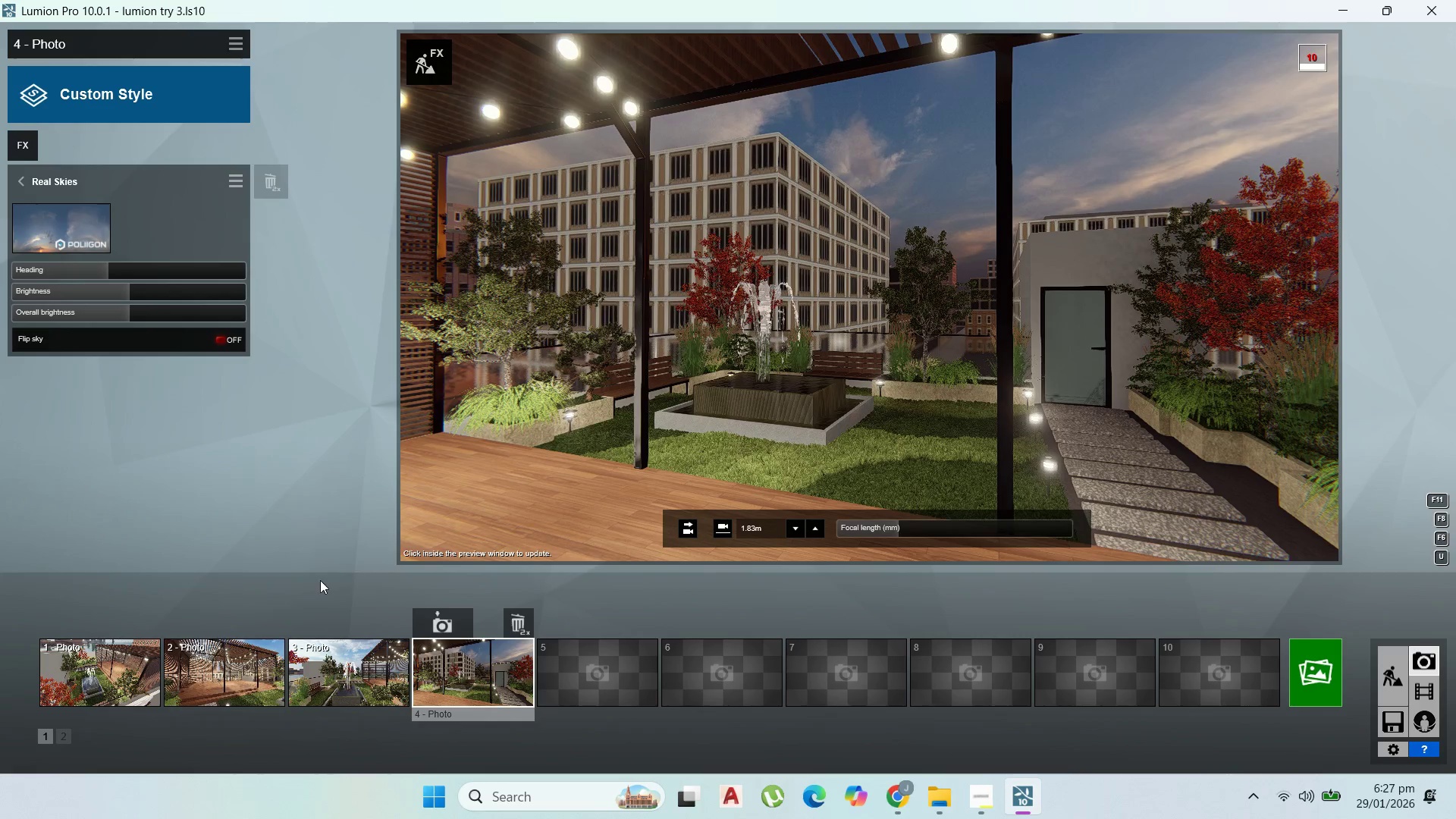 
left_click_drag(start_coordinate=[88, 271], to_coordinate=[8, 271])
 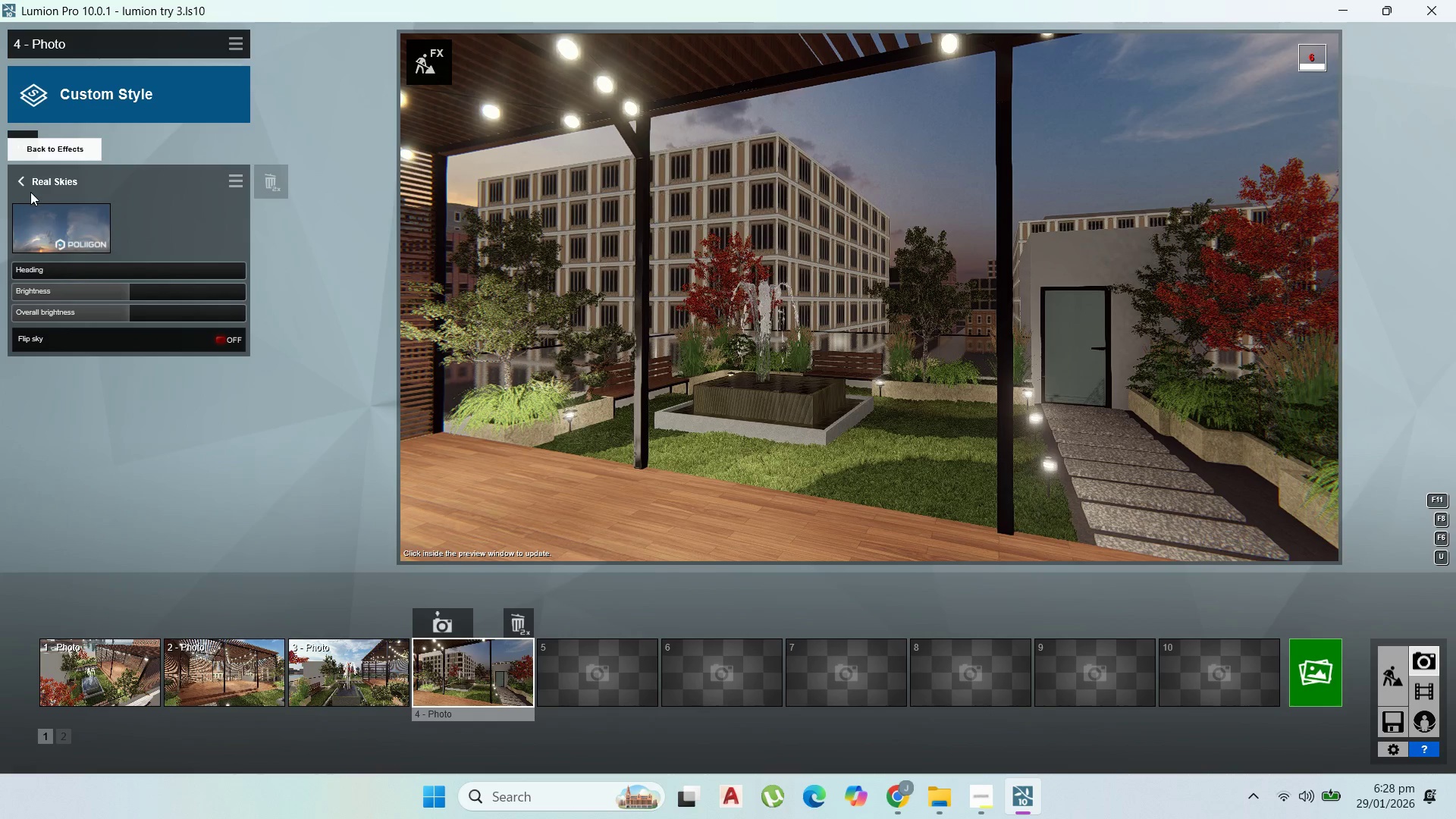 
left_click([55, 219])
 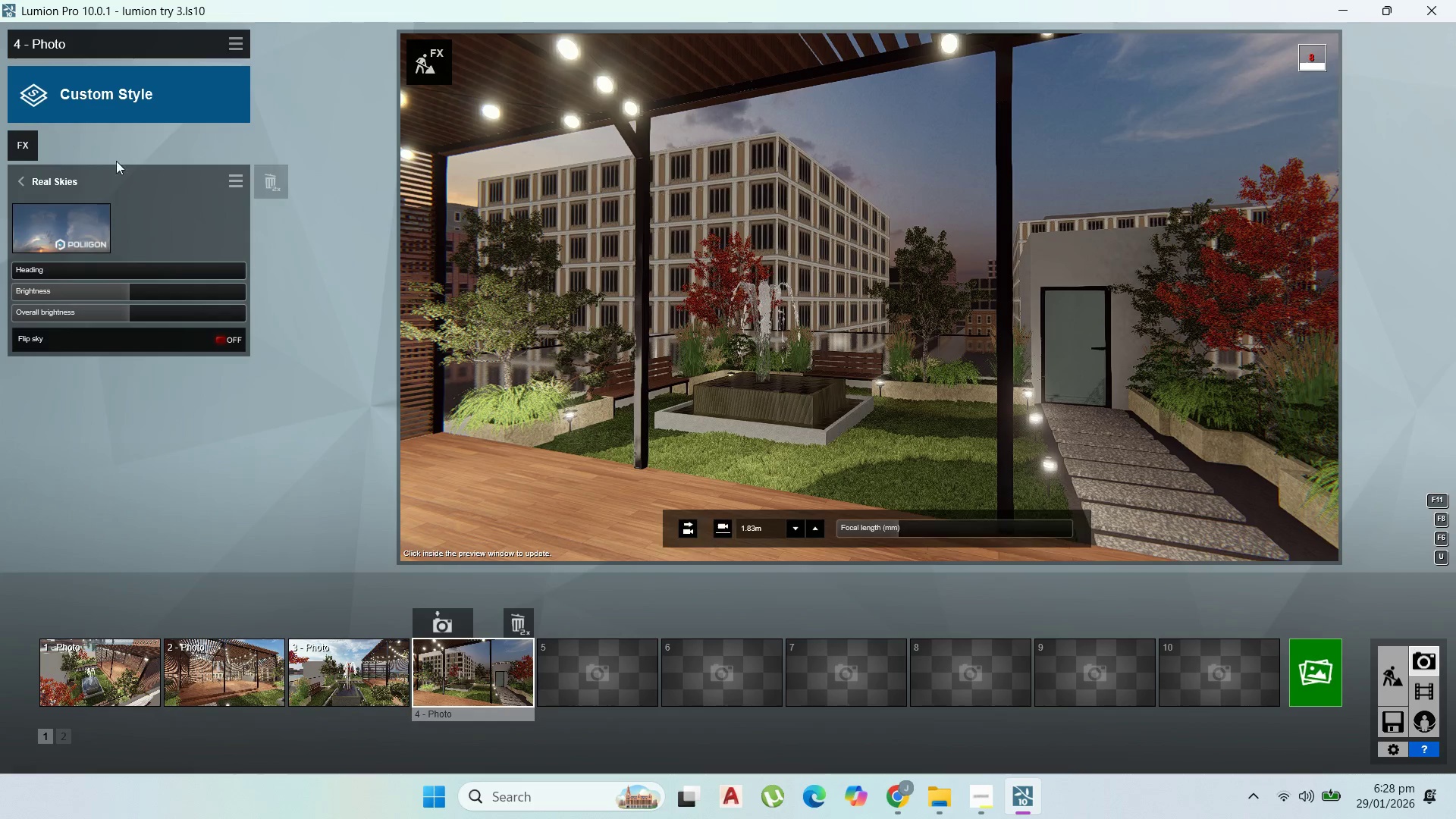 
left_click([67, 211])
 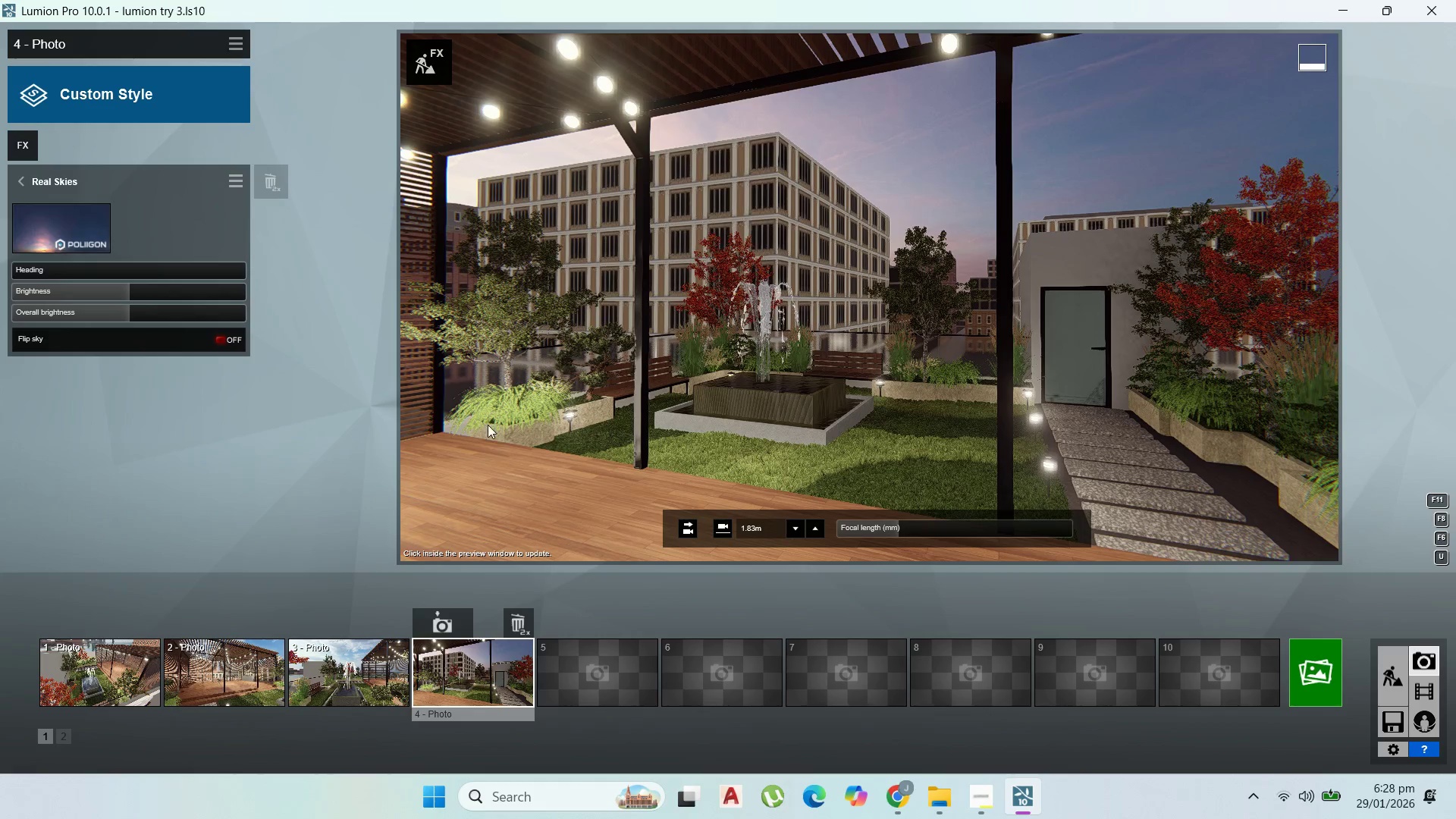 
left_click_drag(start_coordinate=[43, 268], to_coordinate=[131, 275])
 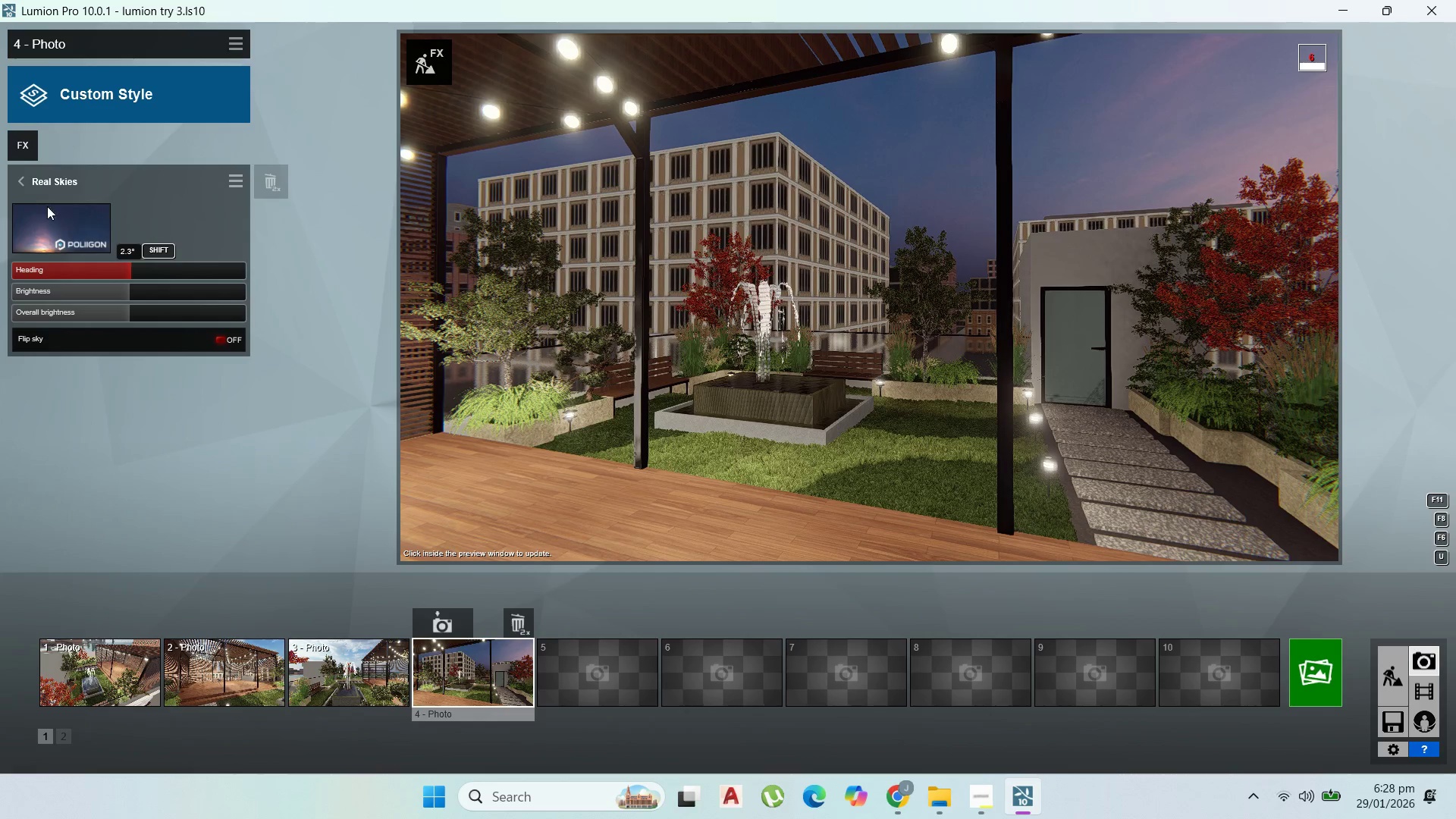 
left_click([47, 215])
 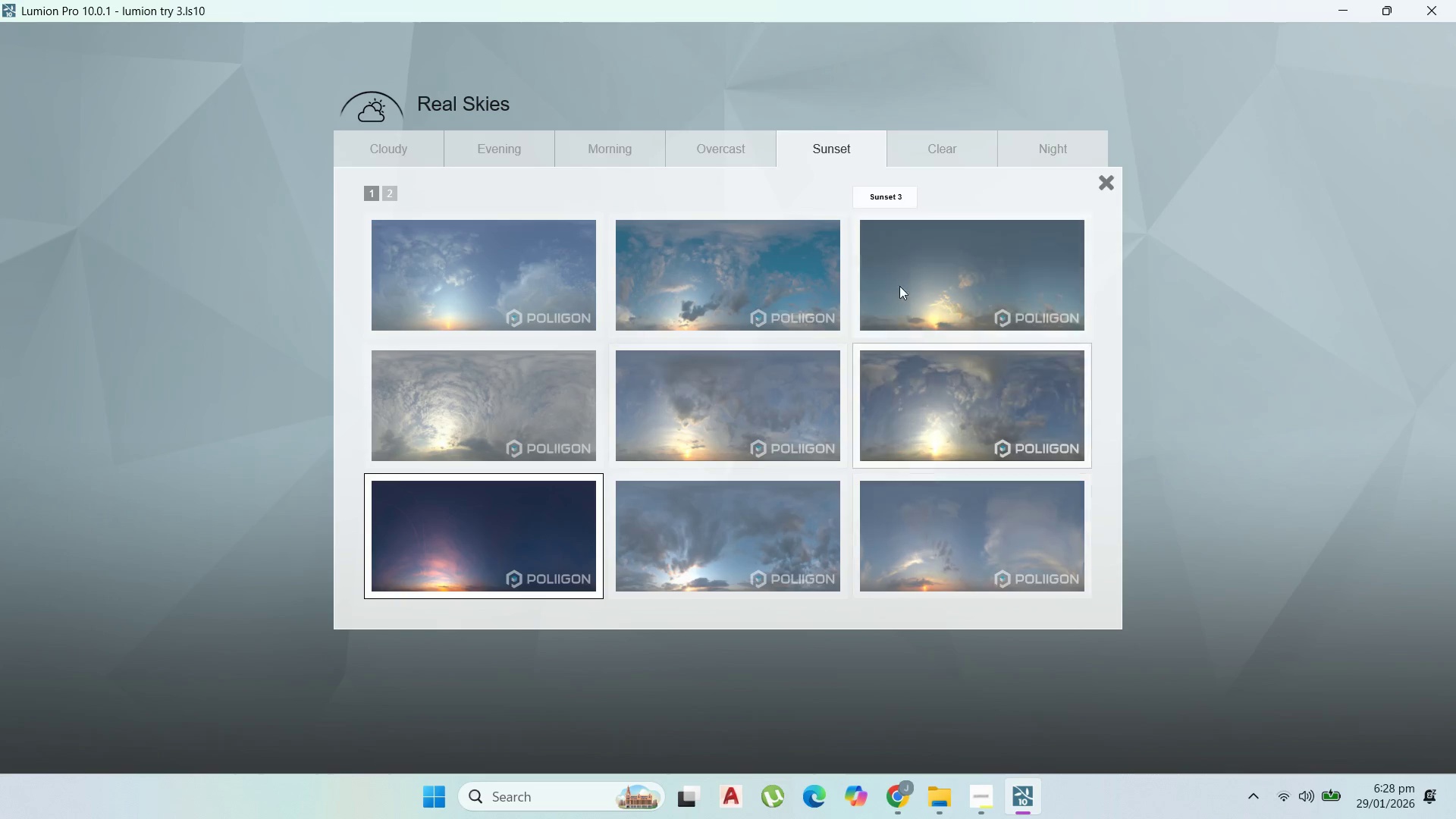 
left_click([912, 298])
 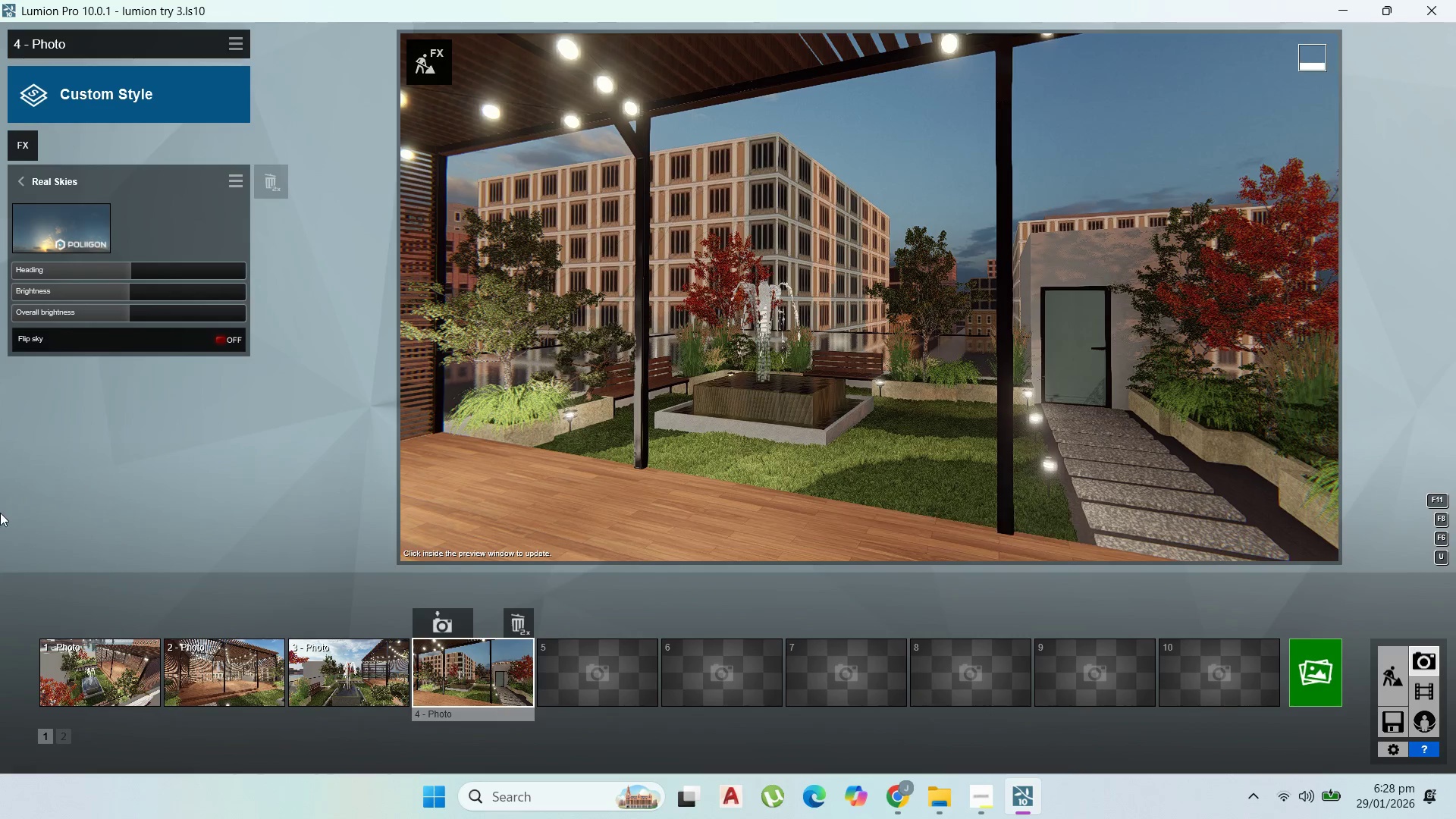 
left_click_drag(start_coordinate=[99, 264], to_coordinate=[307, 287])
 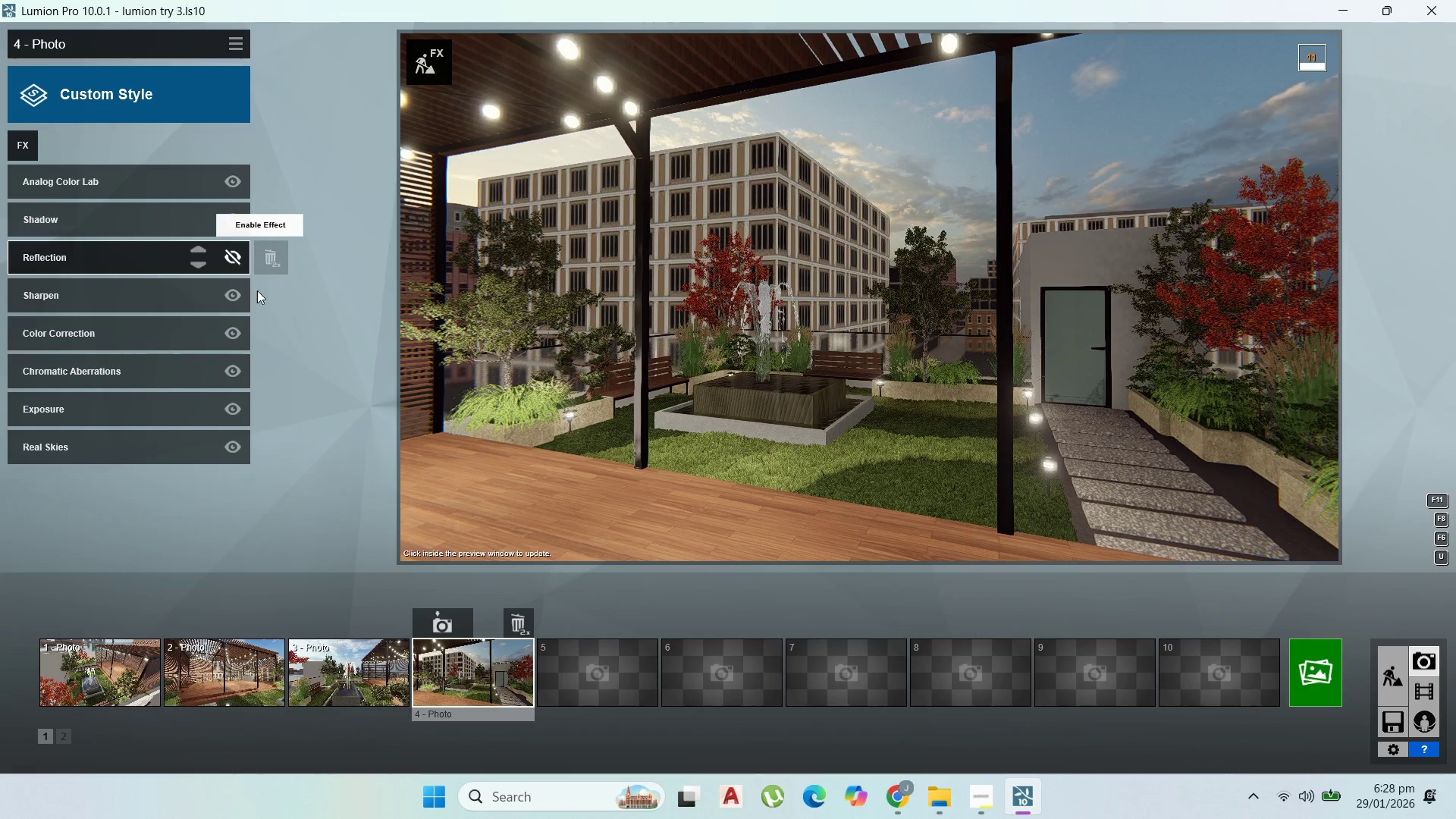 
wait(5.92)
 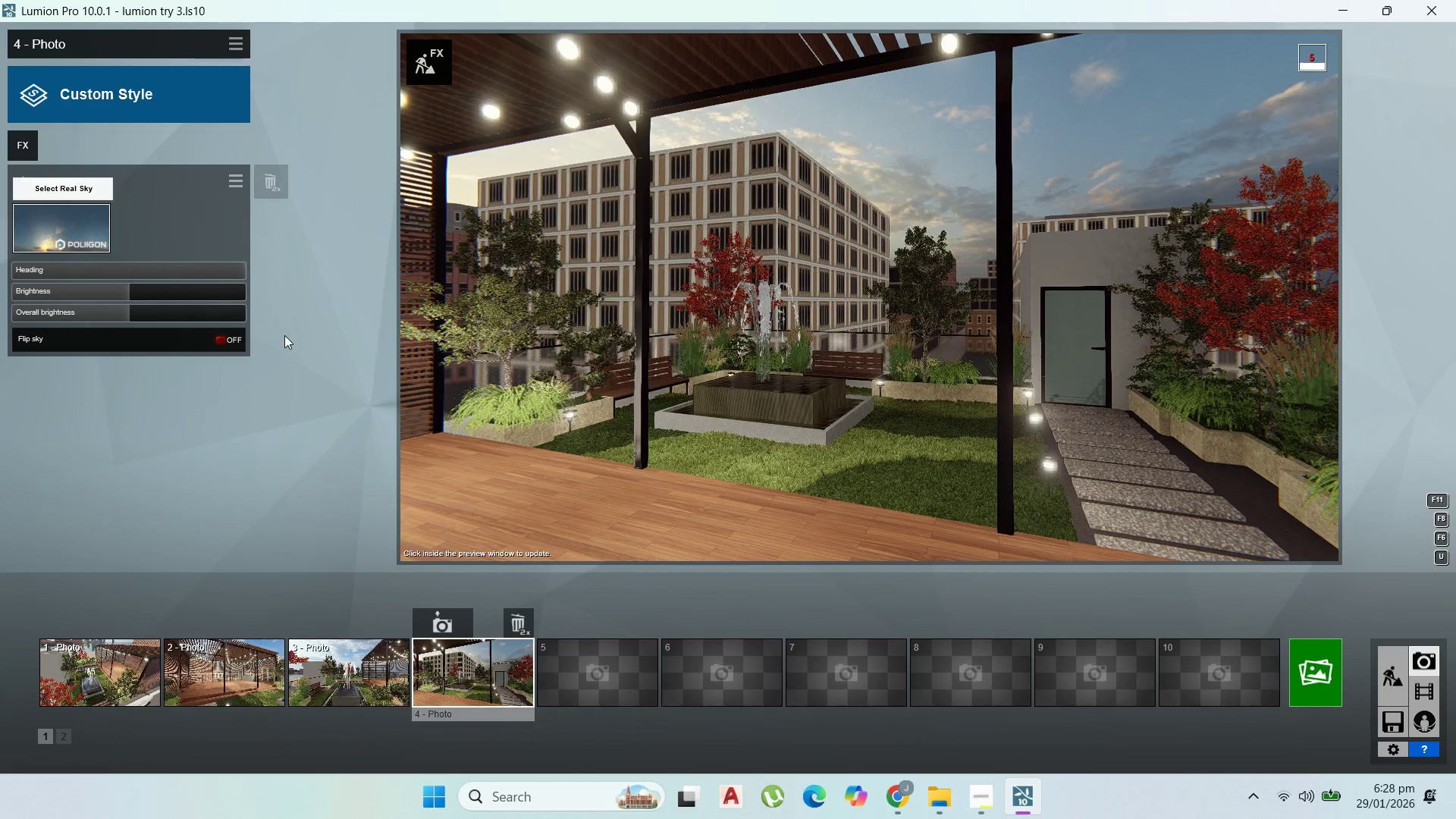 
double_click([268, 453])
 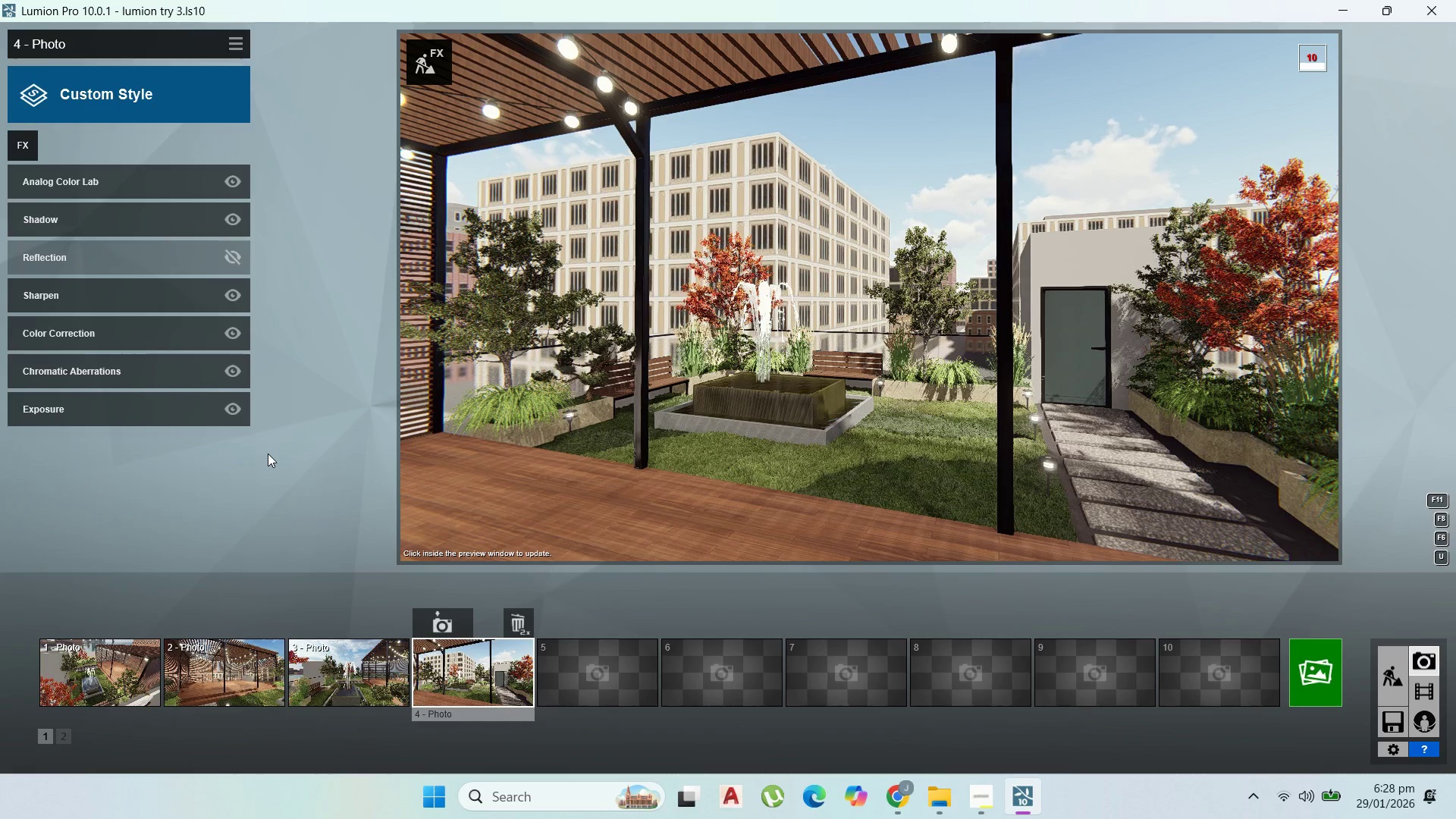 
wait(14.94)
 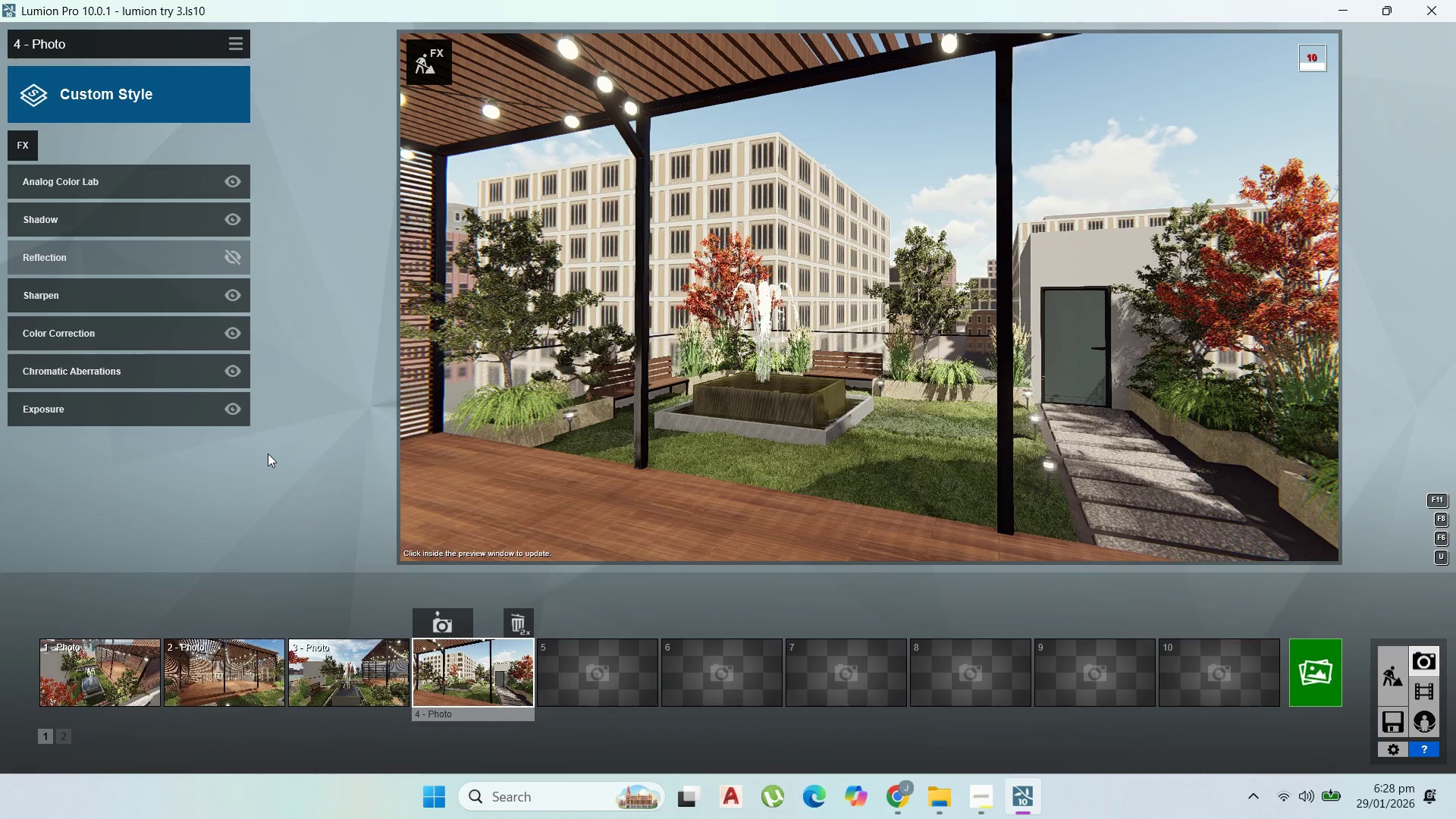 
left_click([23, 143])
 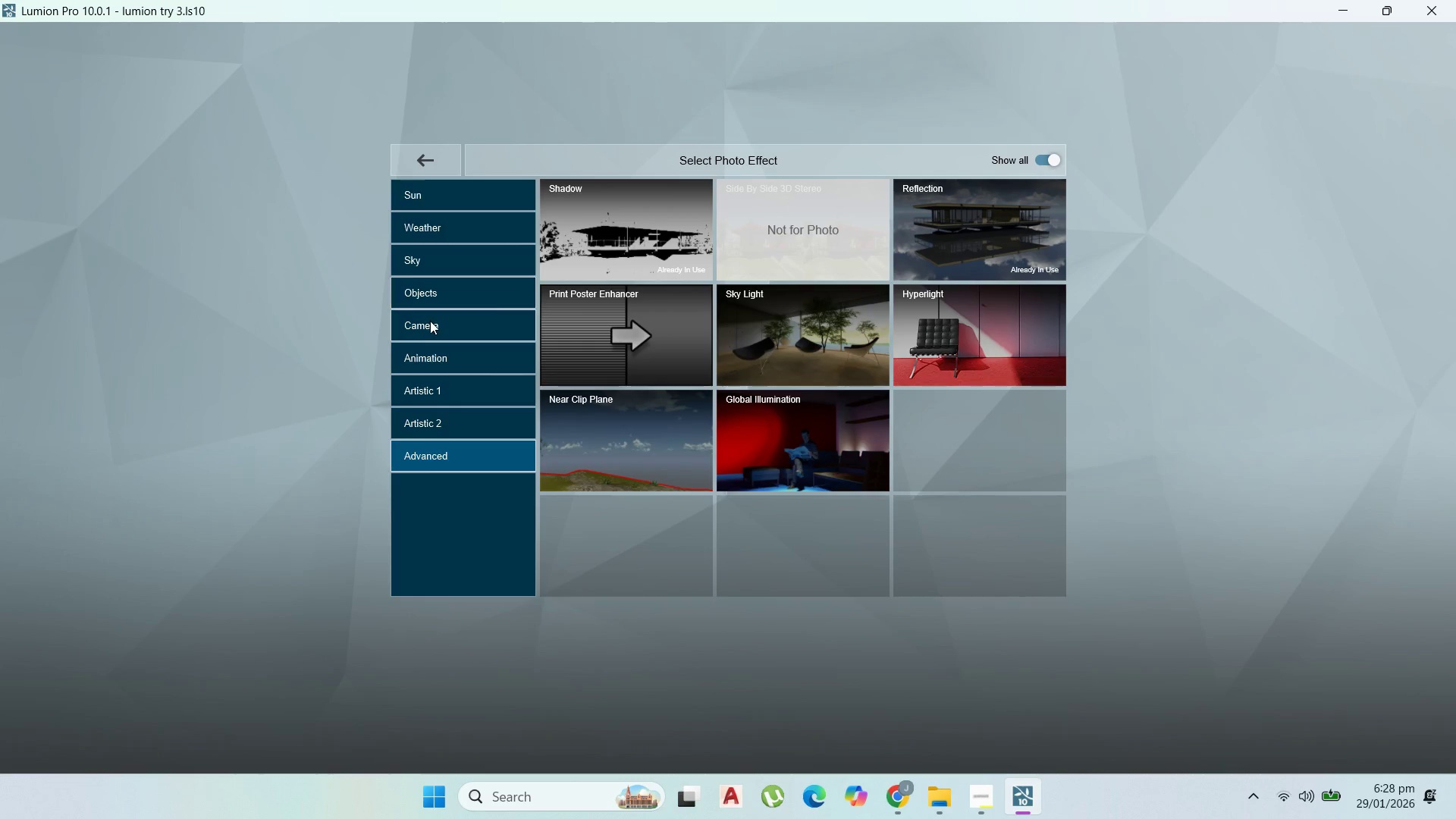 
left_click_drag(start_coordinate=[440, 269], to_coordinate=[443, 265])
 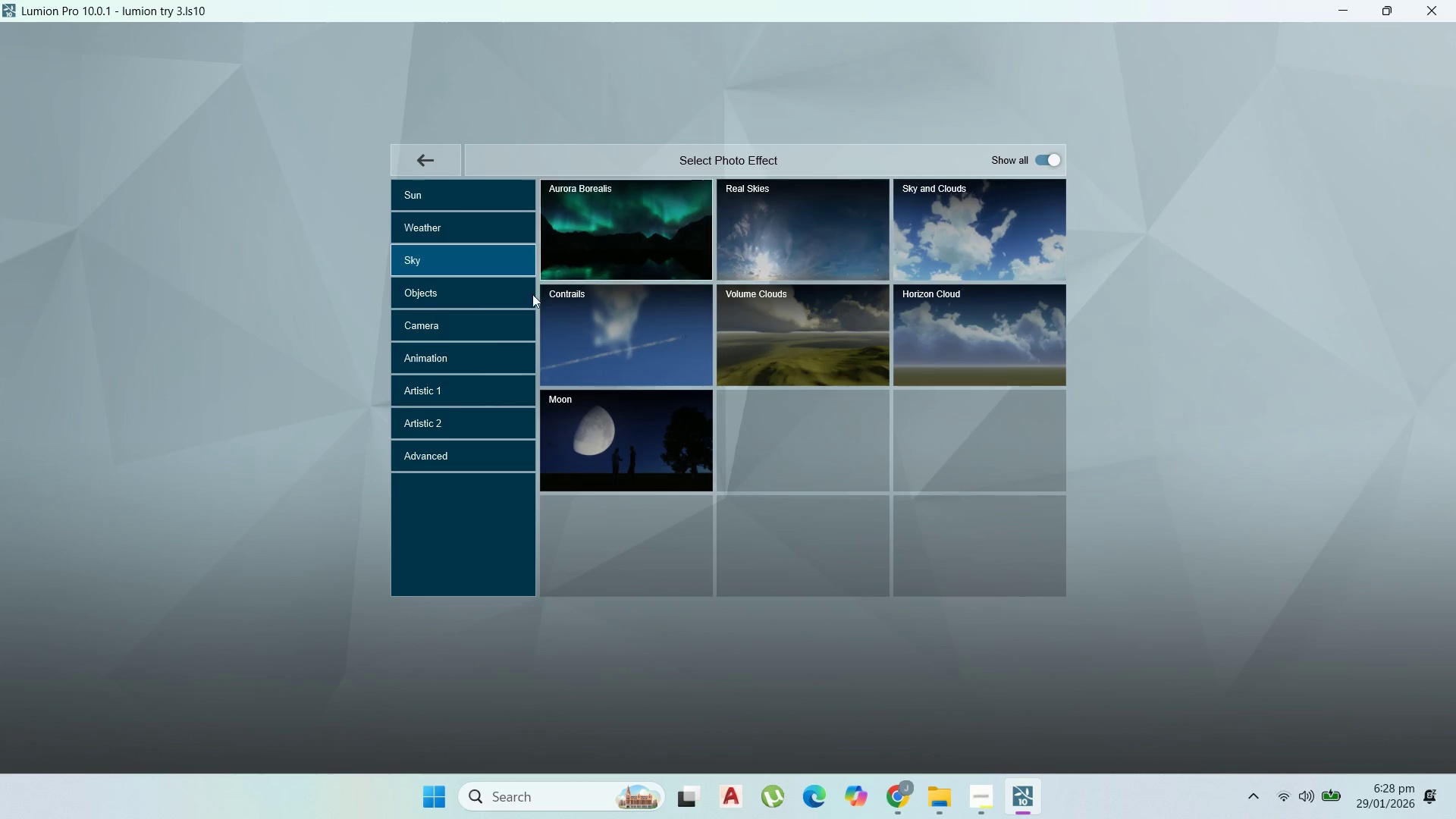 
wait(9.42)
 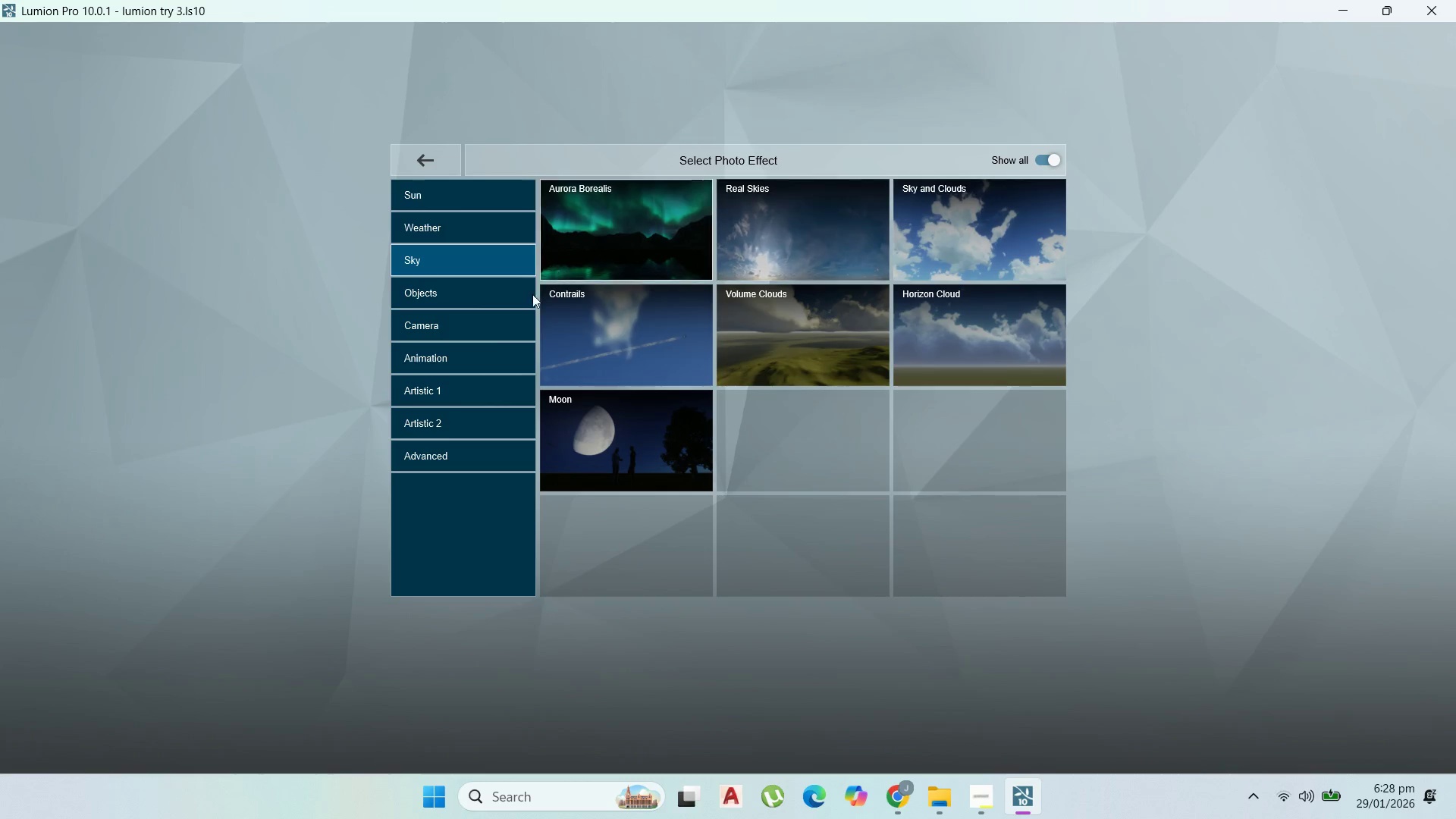 
left_click([452, 190])
 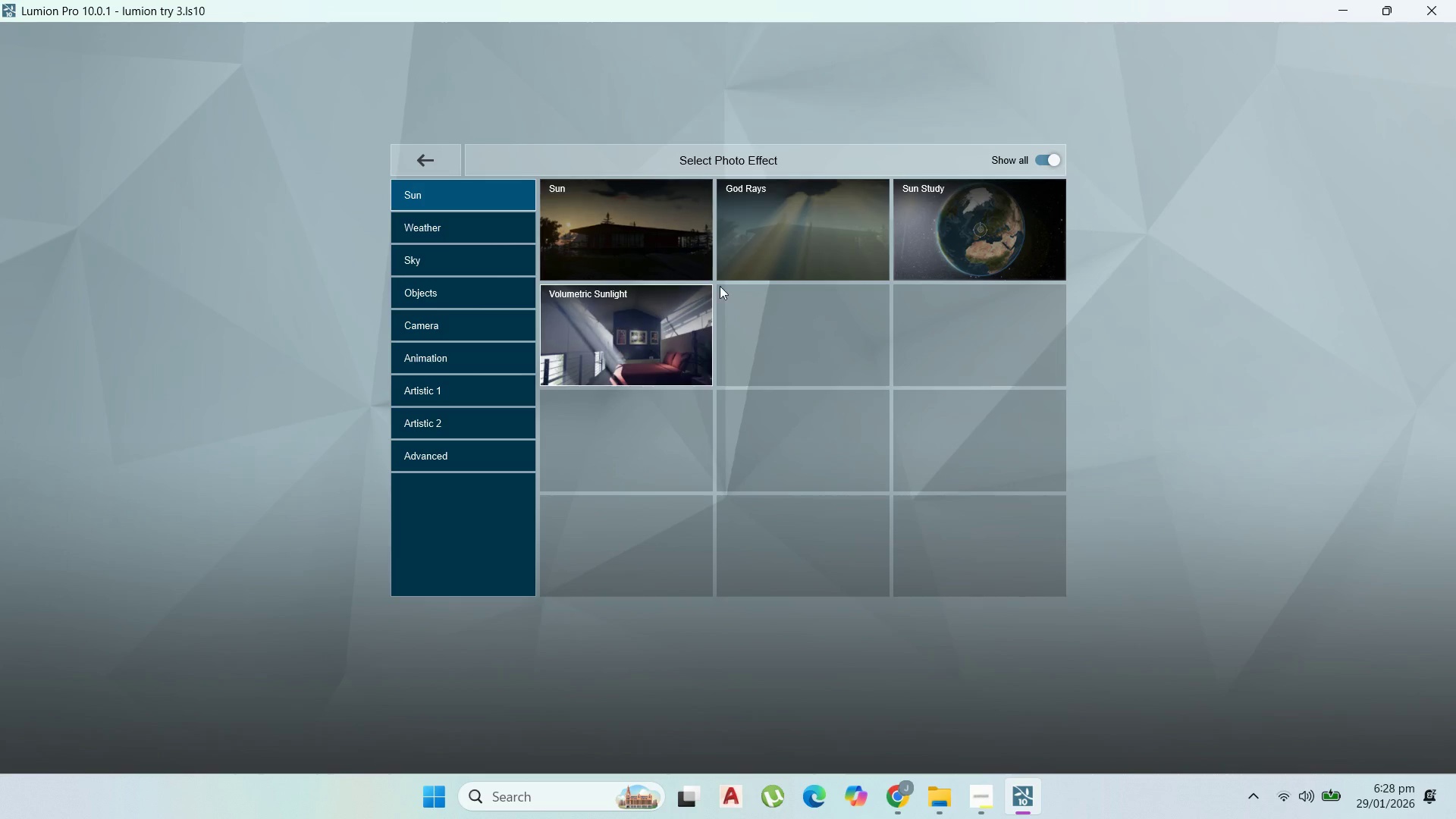 
left_click([984, 247])
 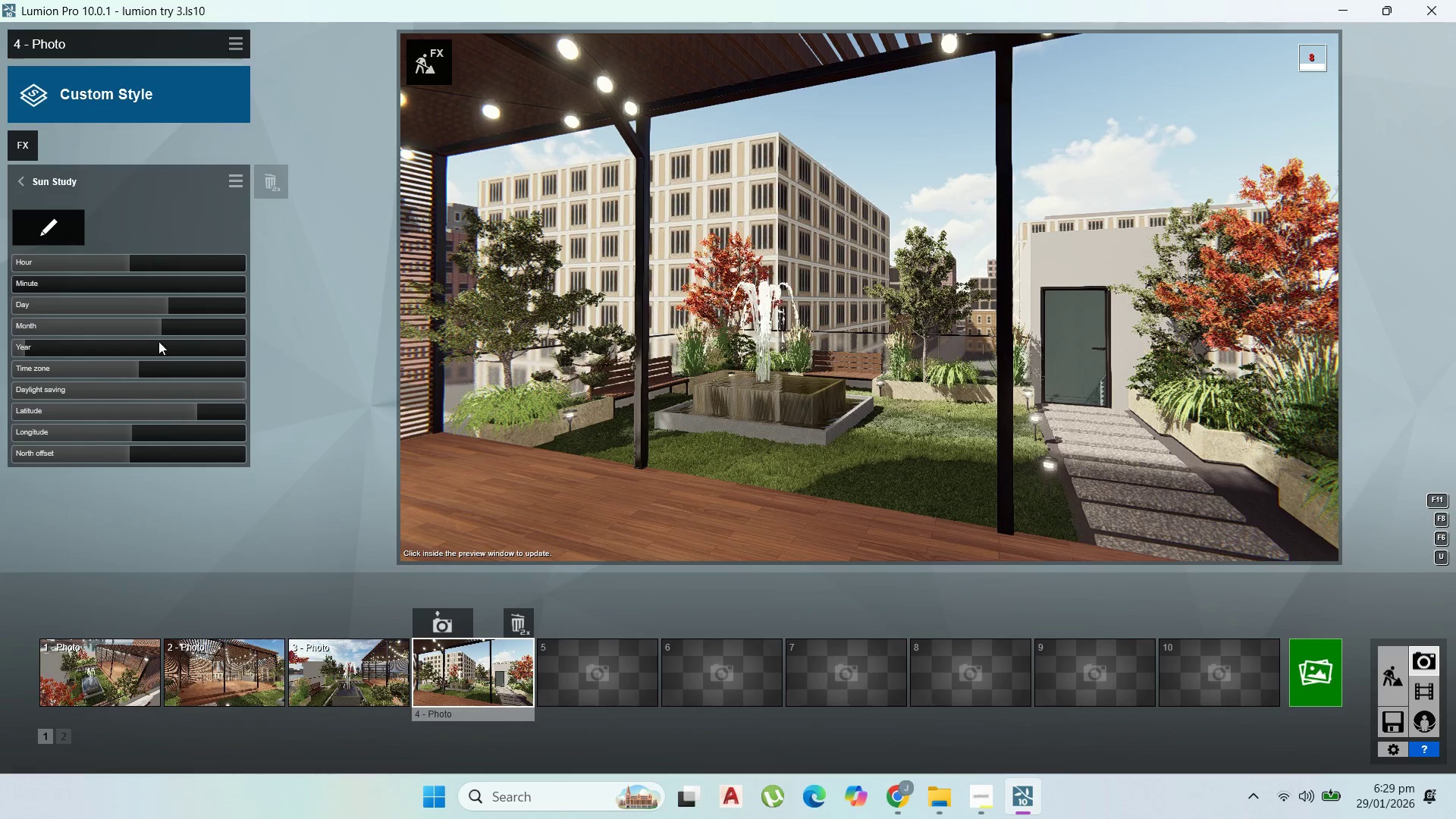 
left_click_drag(start_coordinate=[125, 264], to_coordinate=[247, 265])
 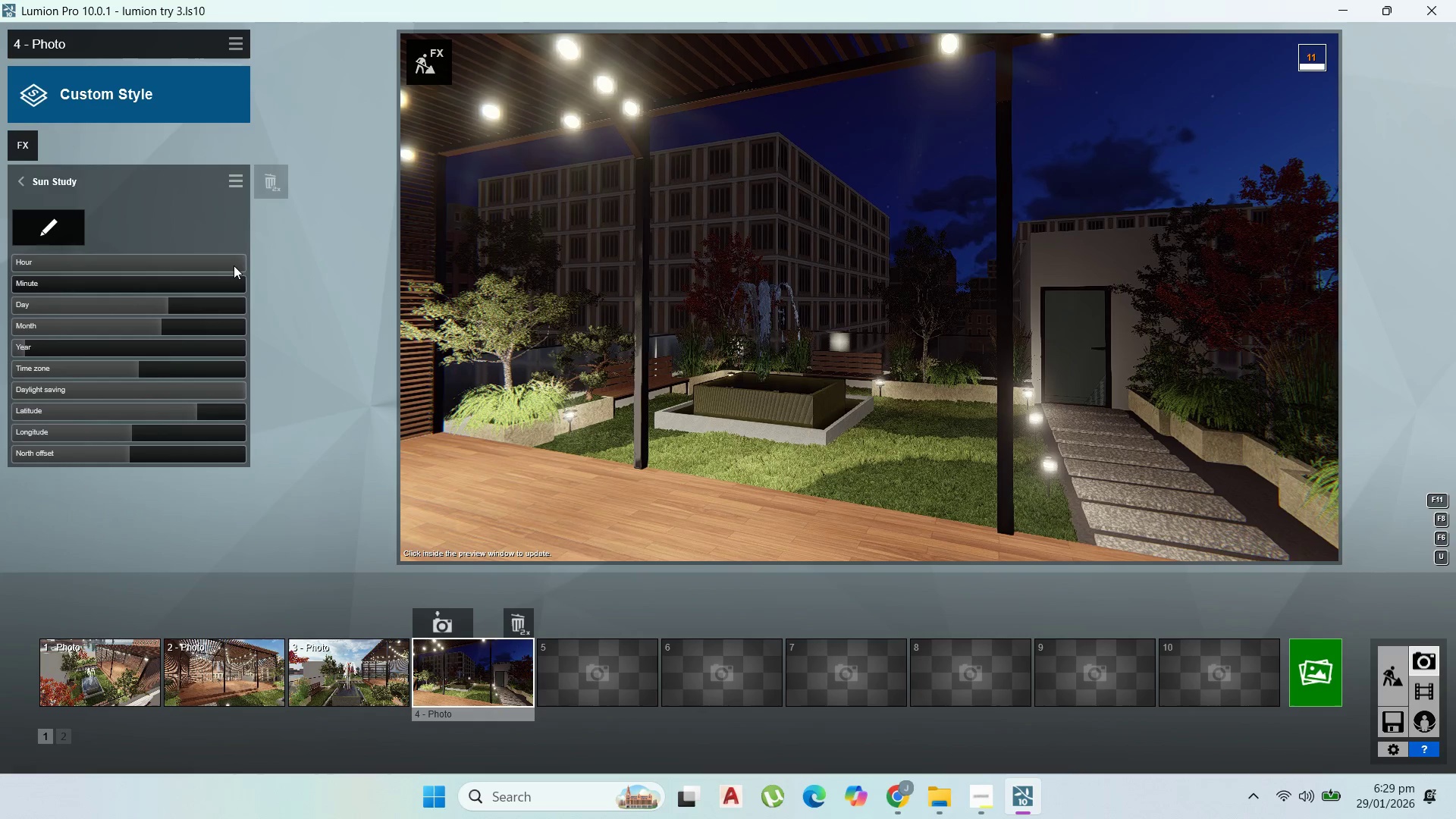 
left_click([234, 265])
 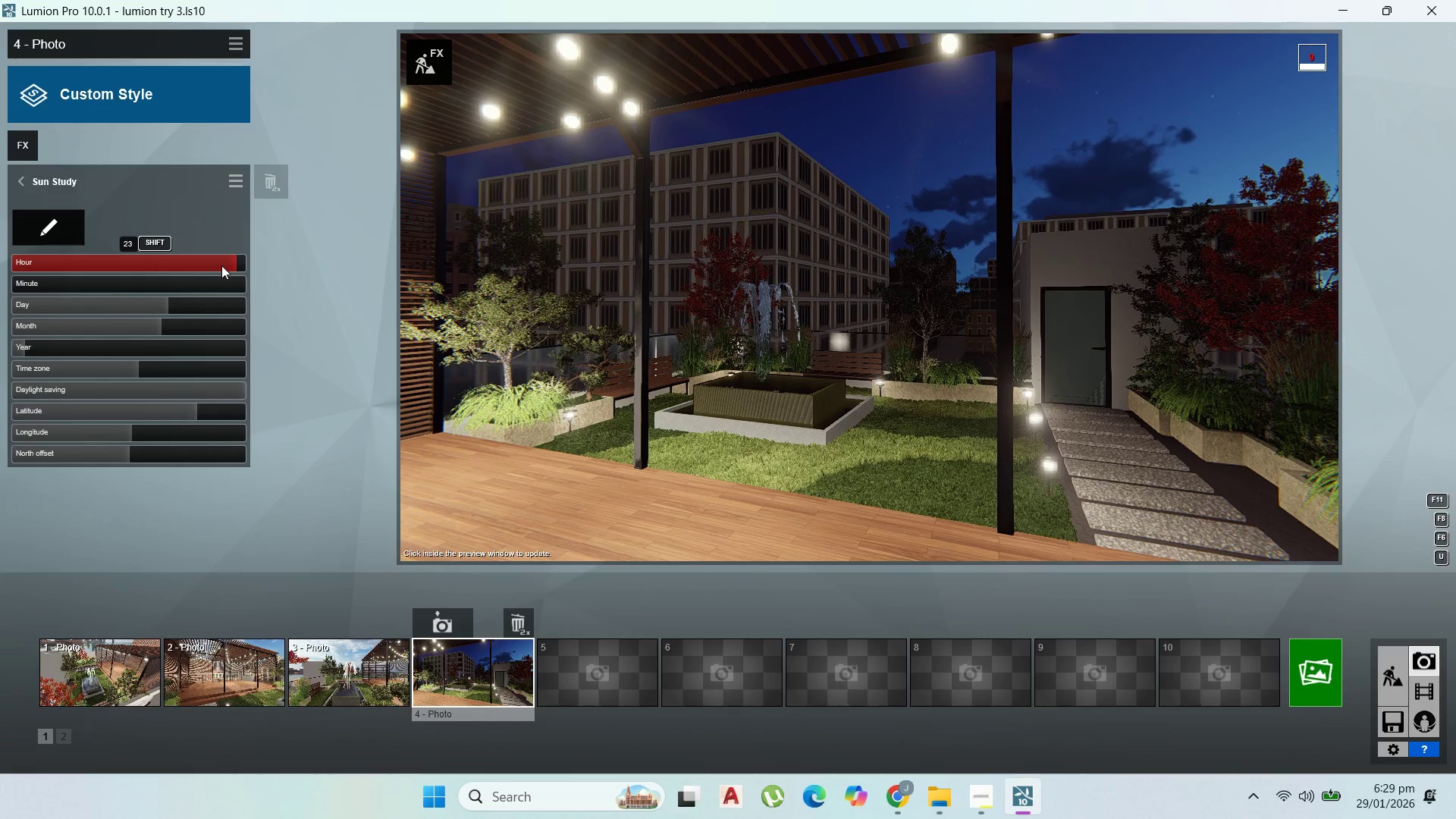 
left_click([221, 265])
 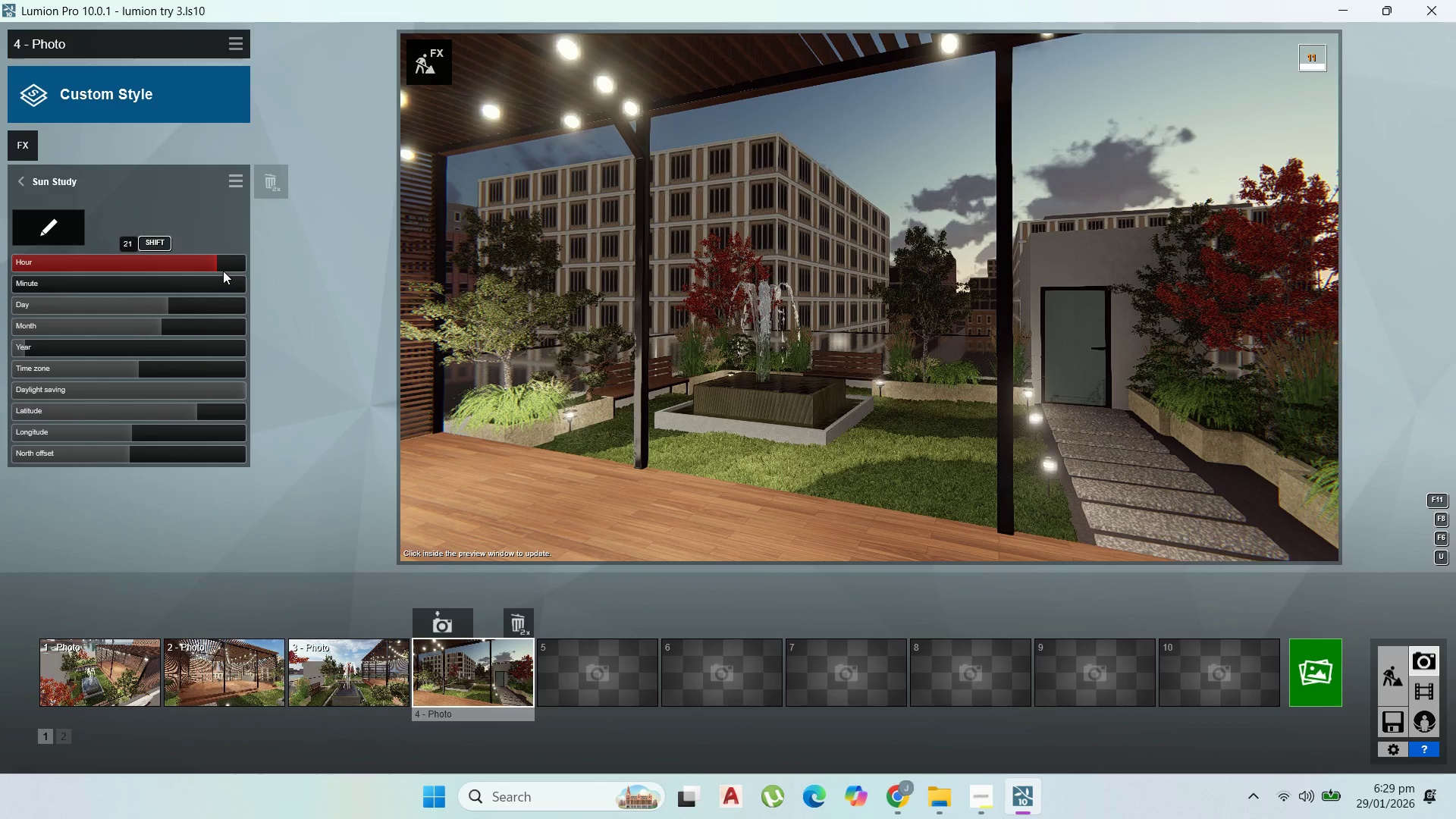 
wait(9.53)
 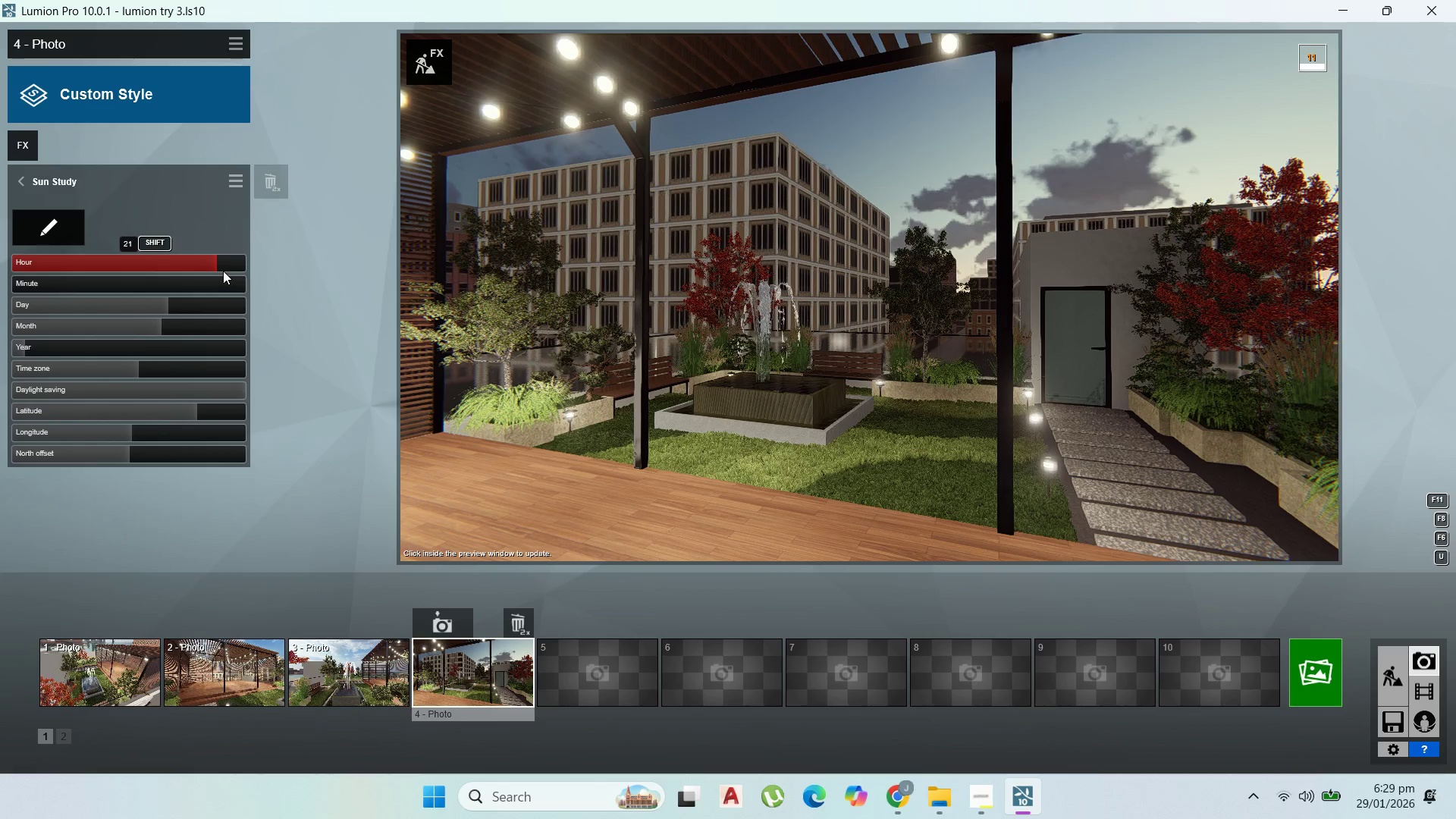 
left_click_drag(start_coordinate=[202, 261], to_coordinate=[218, 262])
 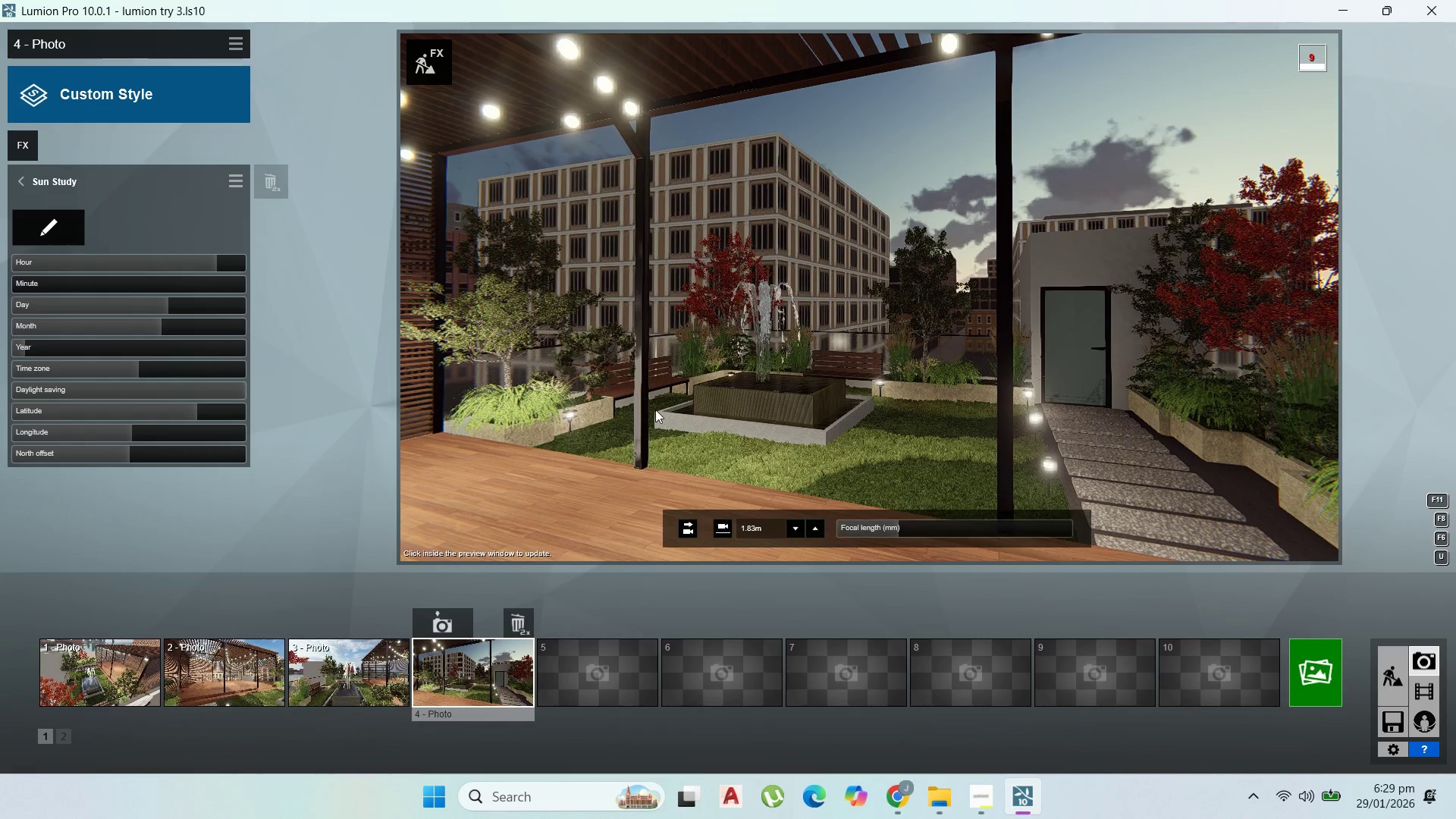 
hold_key(key=A, duration=1.83)
 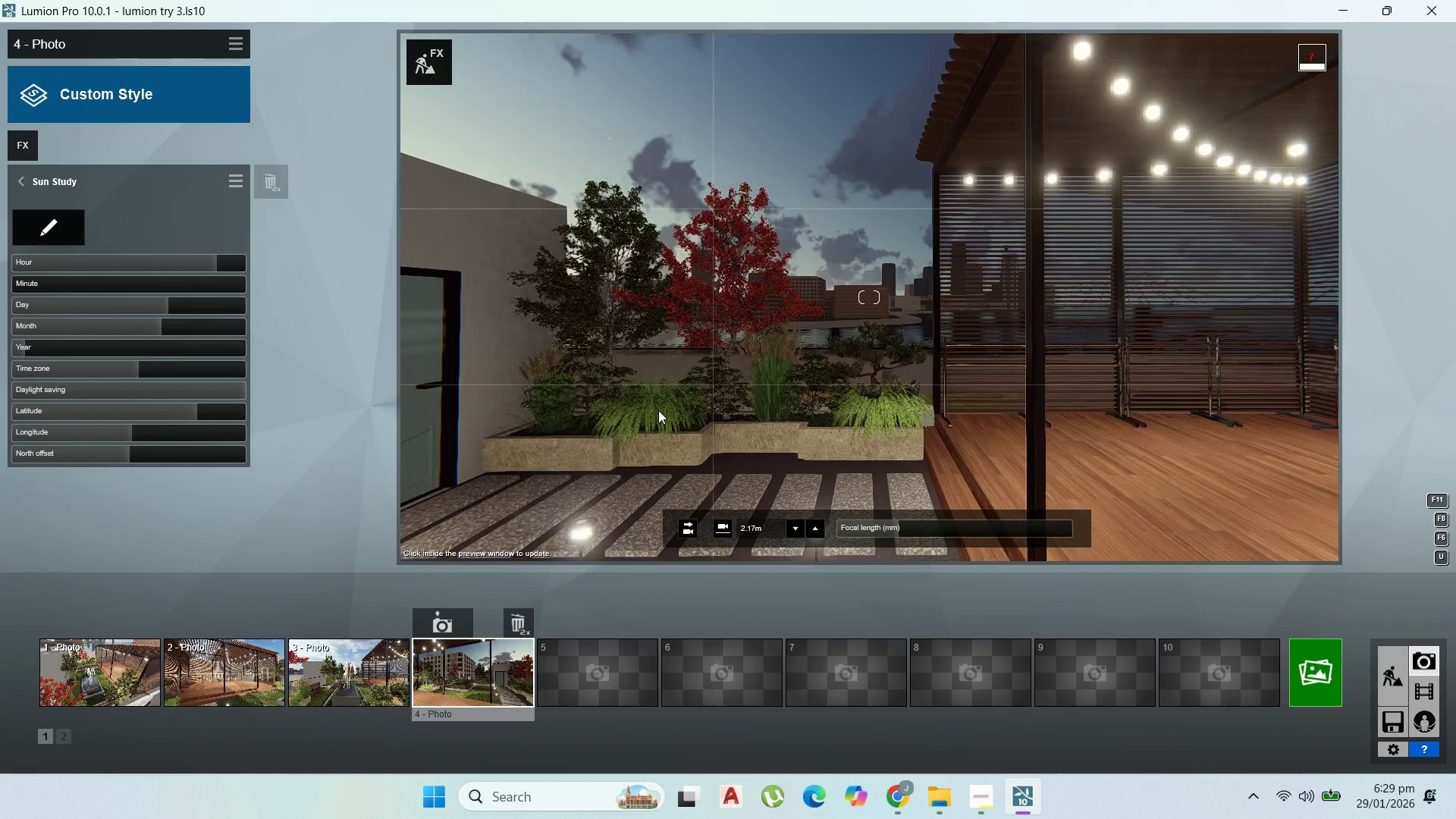 
hold_key(key=W, duration=0.42)
 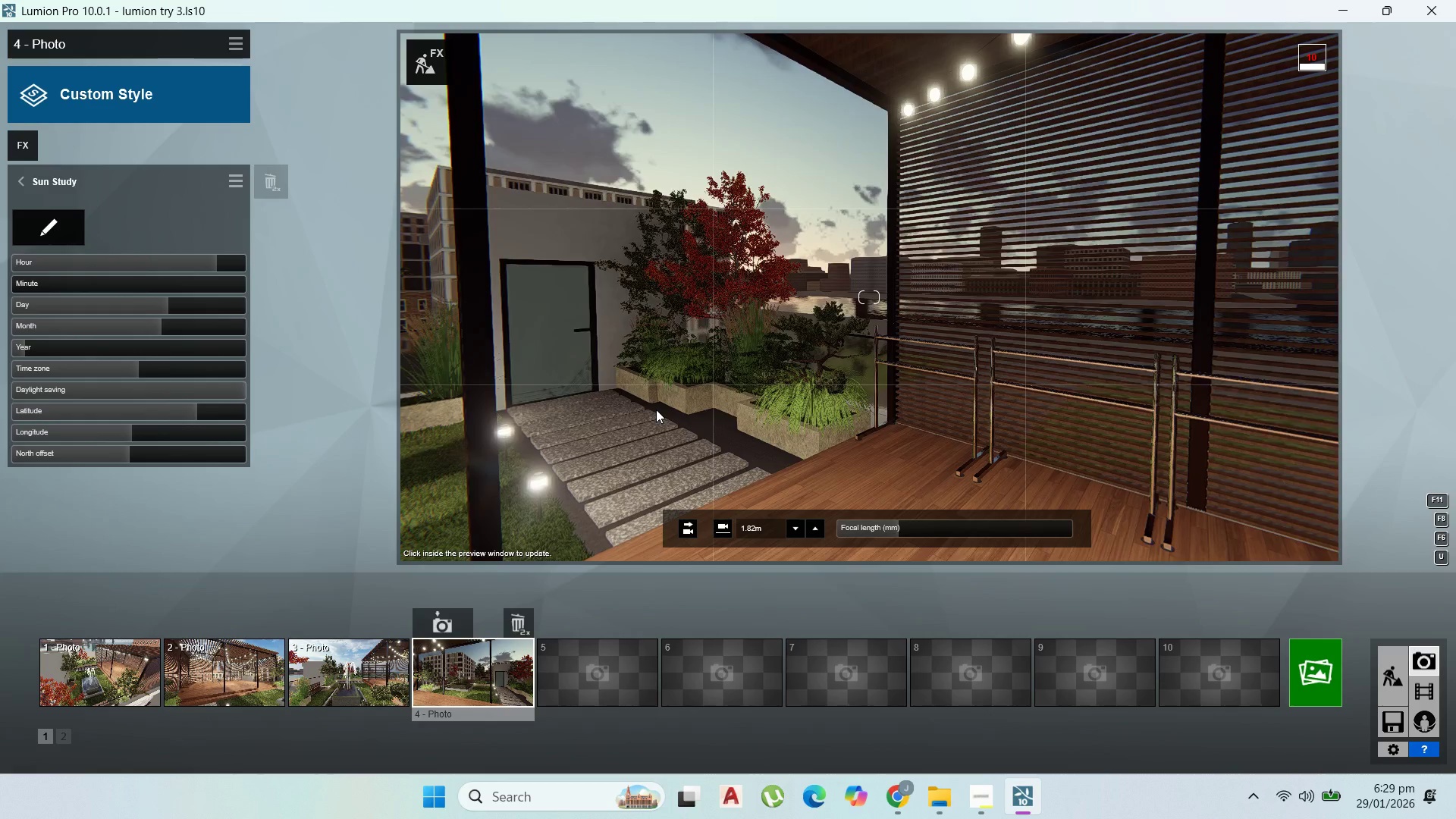 
key(Shift+ShiftLeft)
 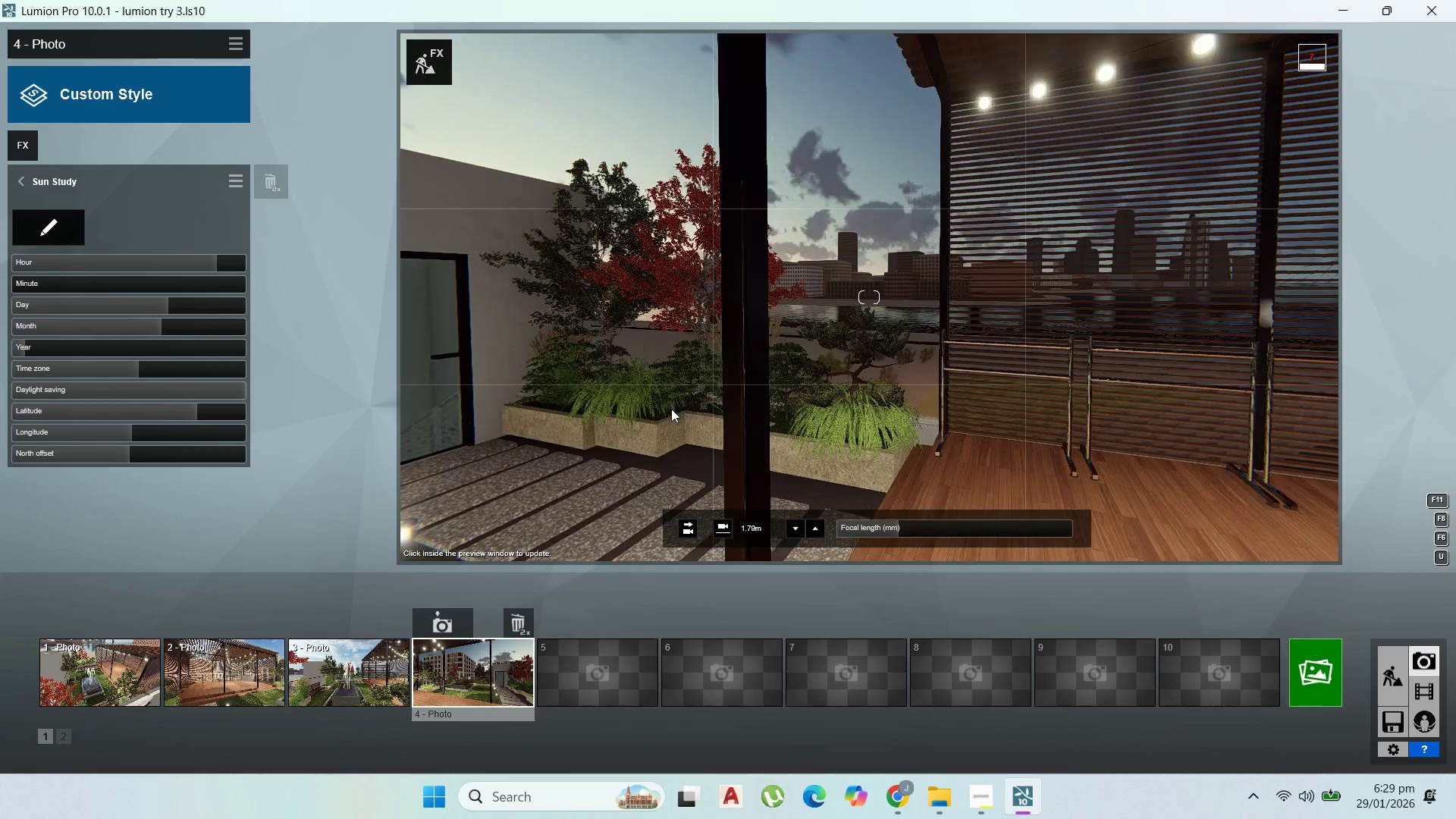 
hold_key(key=S, duration=2.38)
 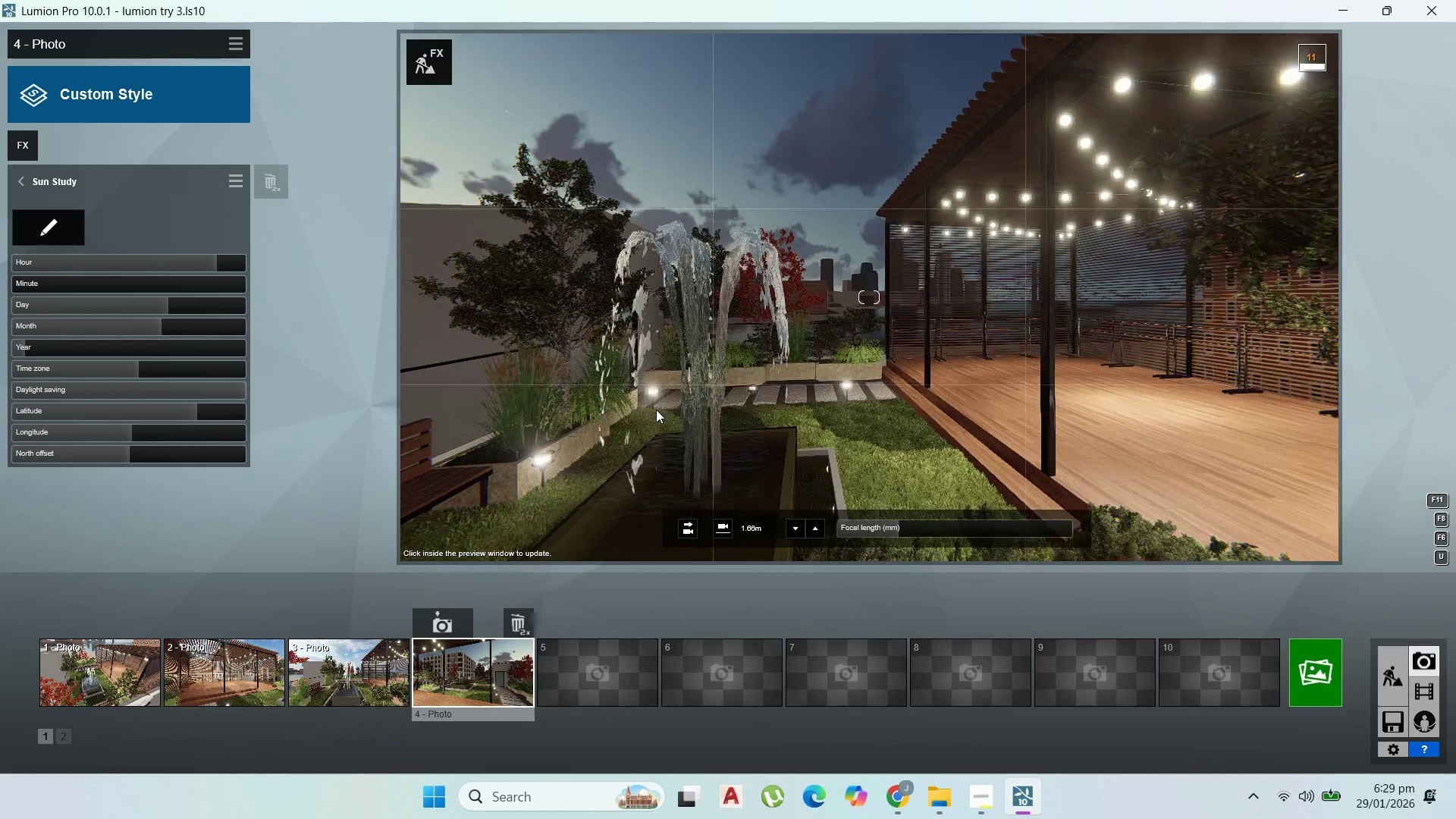 
hold_key(key=A, duration=0.36)
 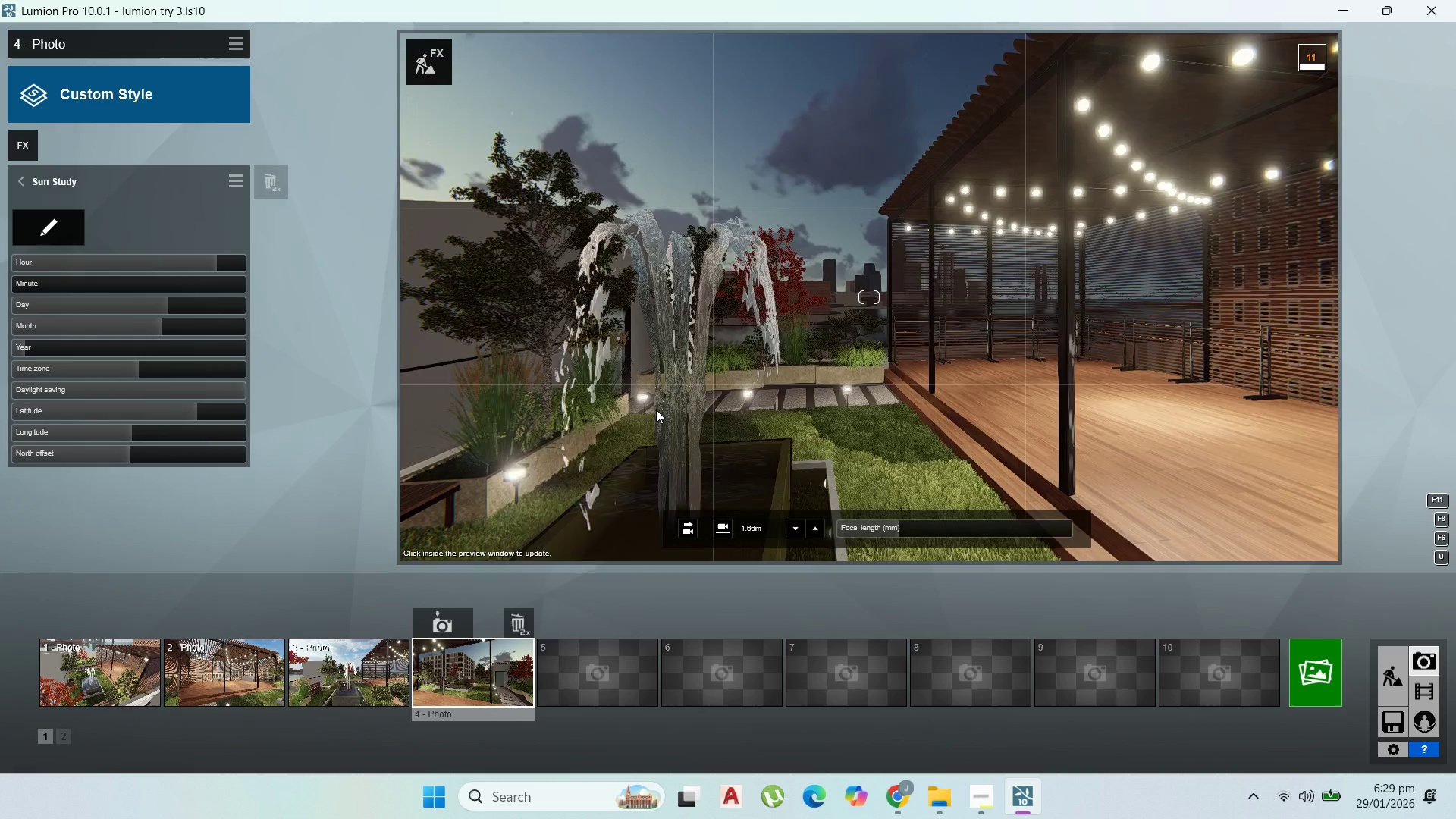 
type(awww)
 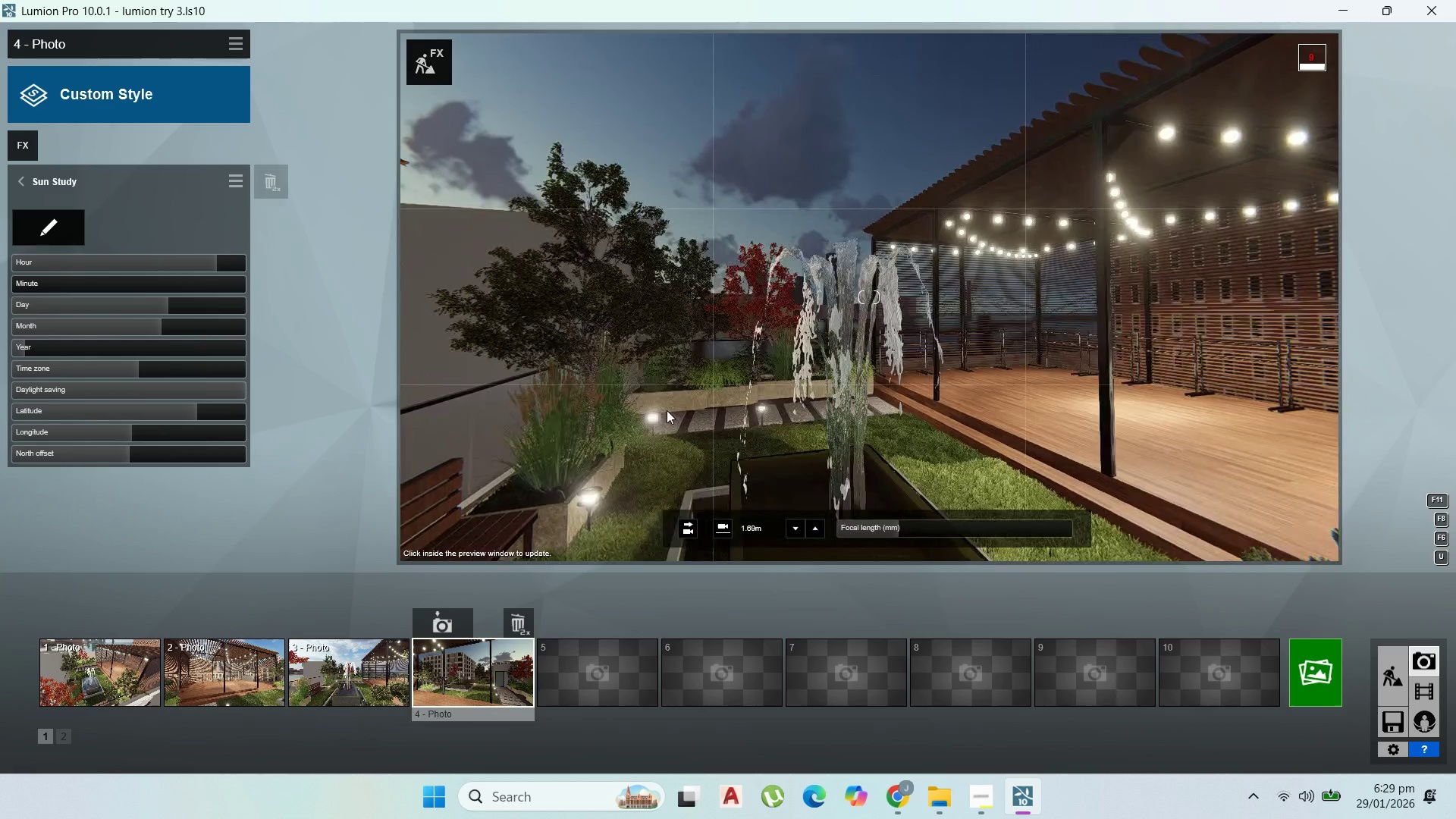 
hold_key(key=A, duration=0.73)
 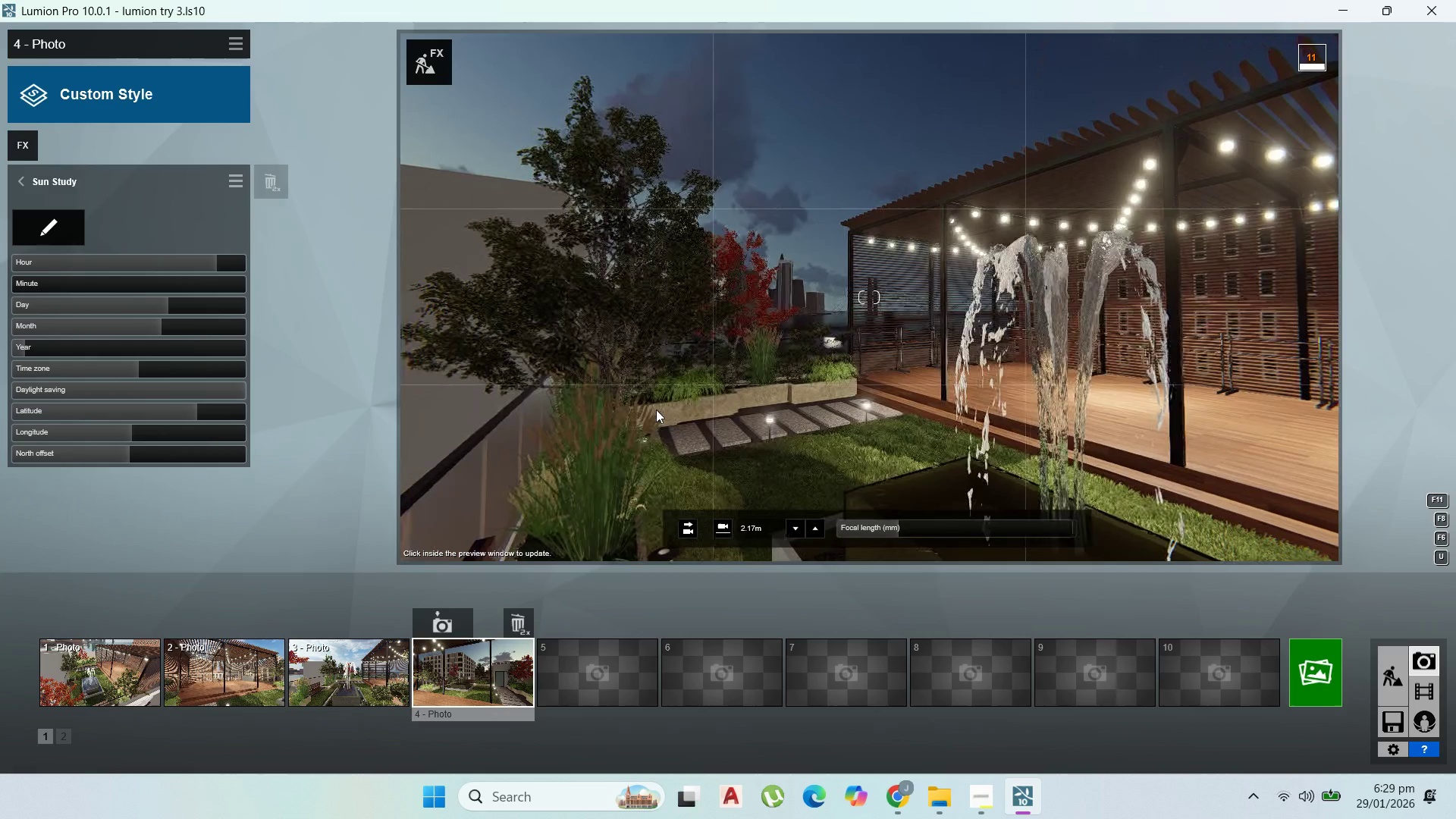 
type(sdw)
 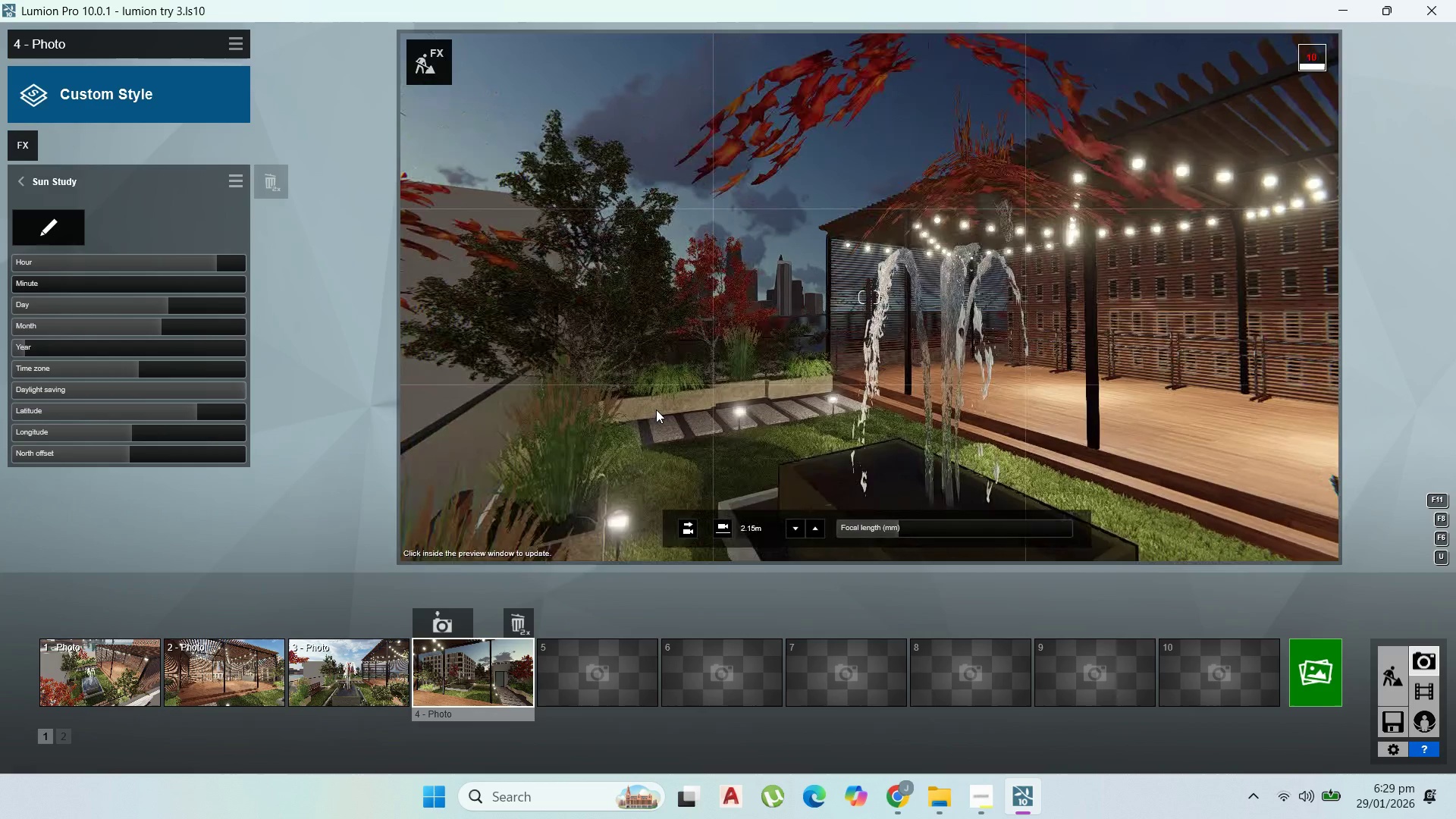 
right_click([656, 410])
 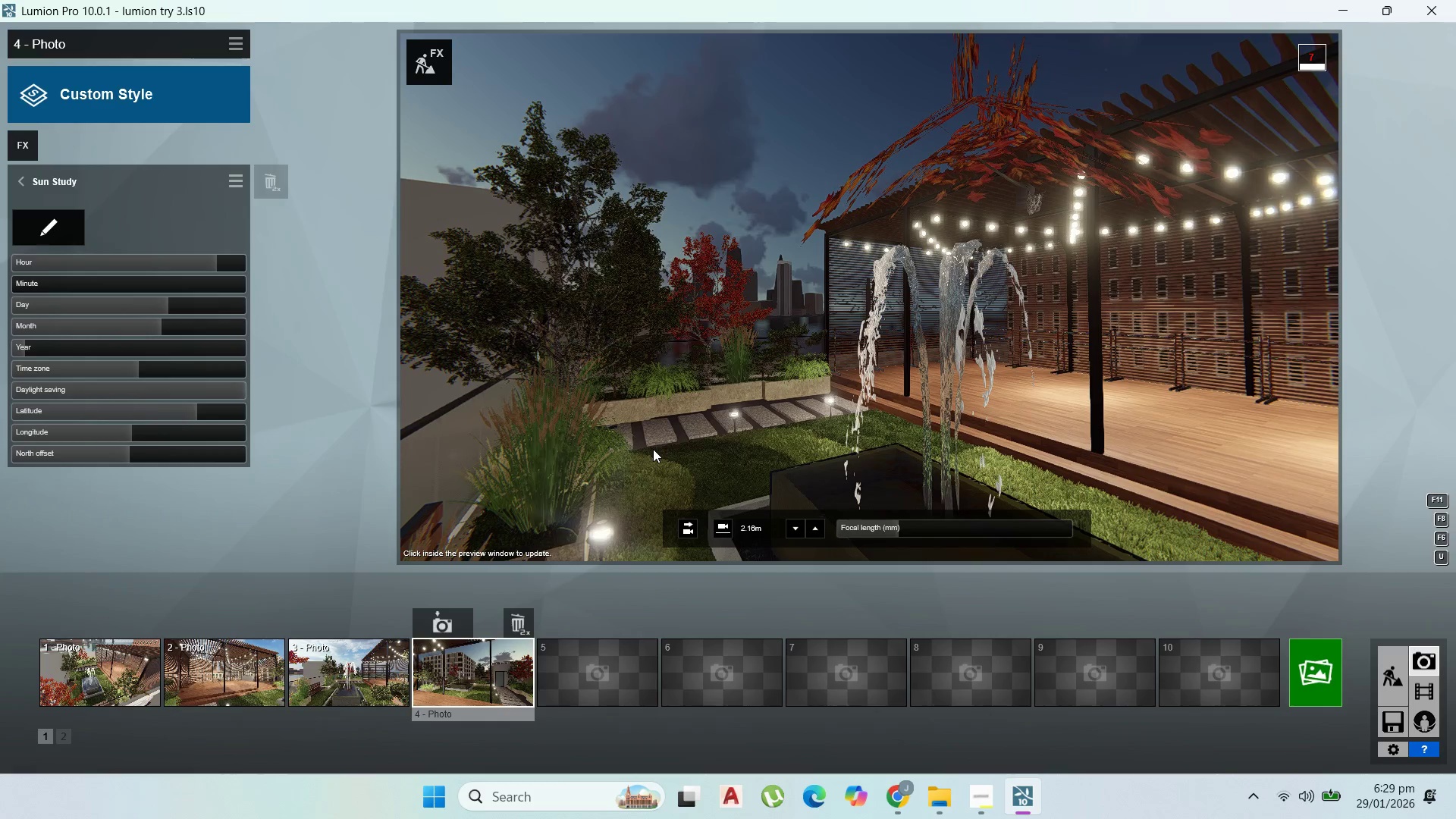 
type(qeeee)
 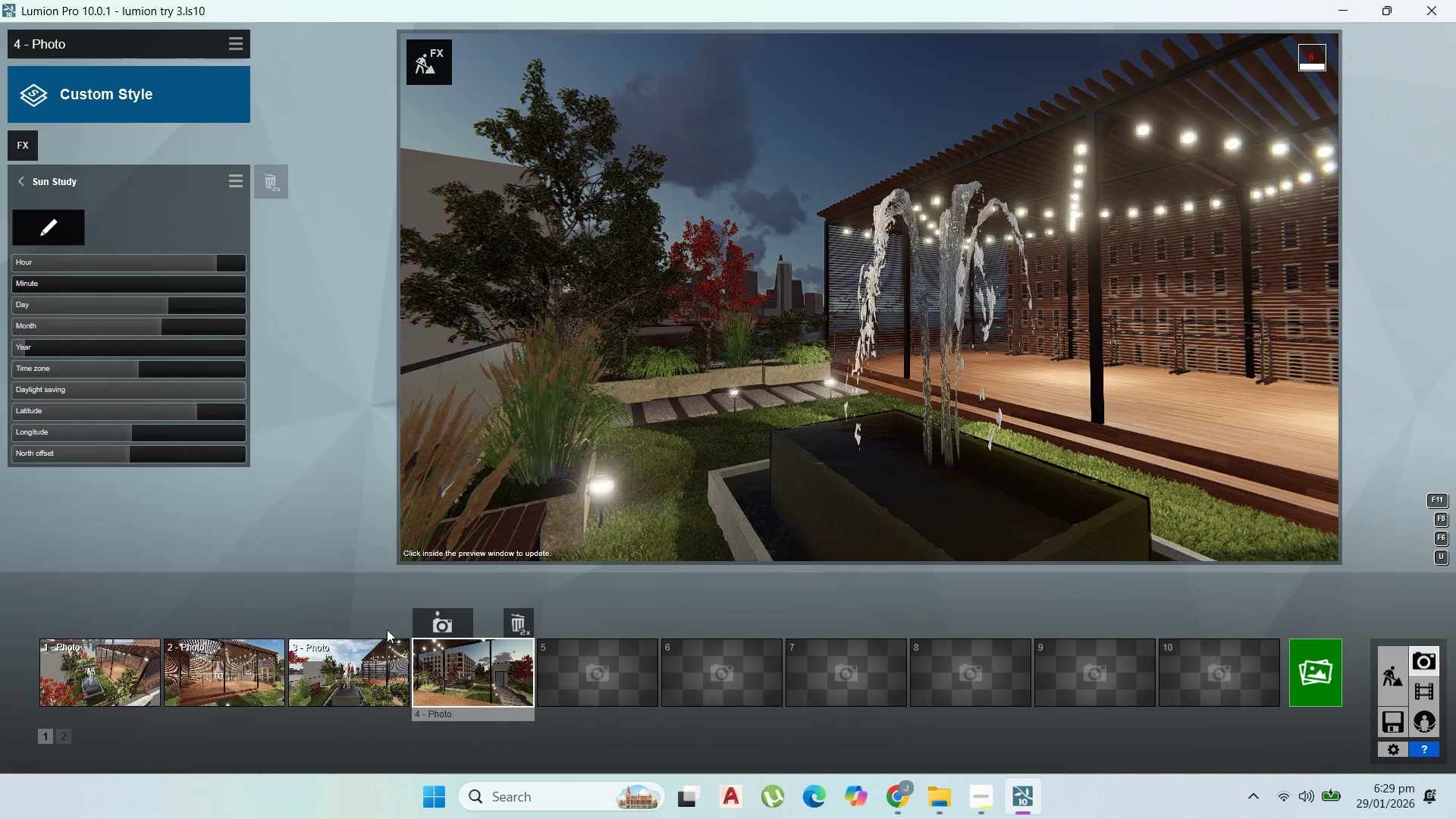 
left_click([433, 622])
 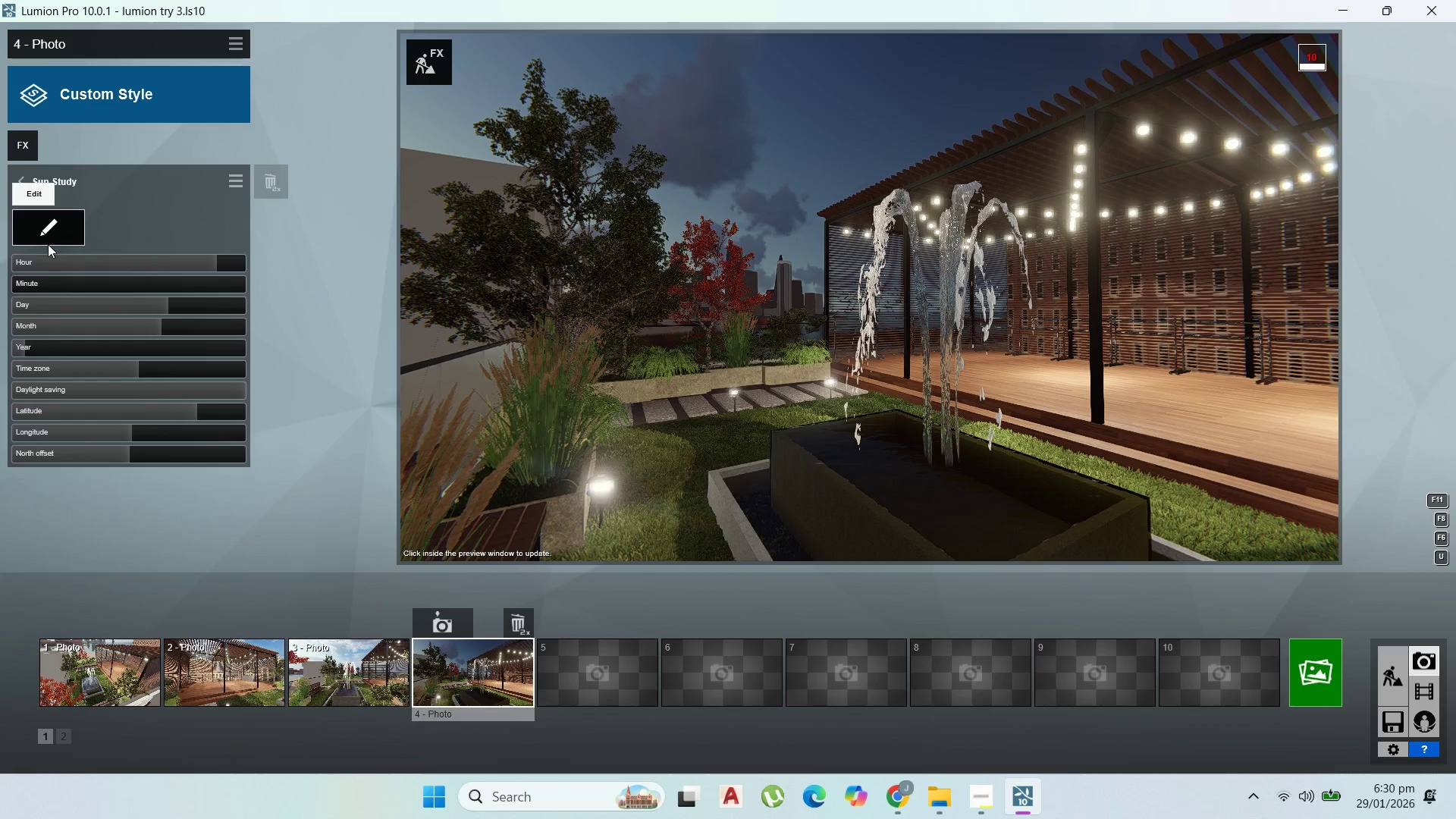 
wait(14.51)
 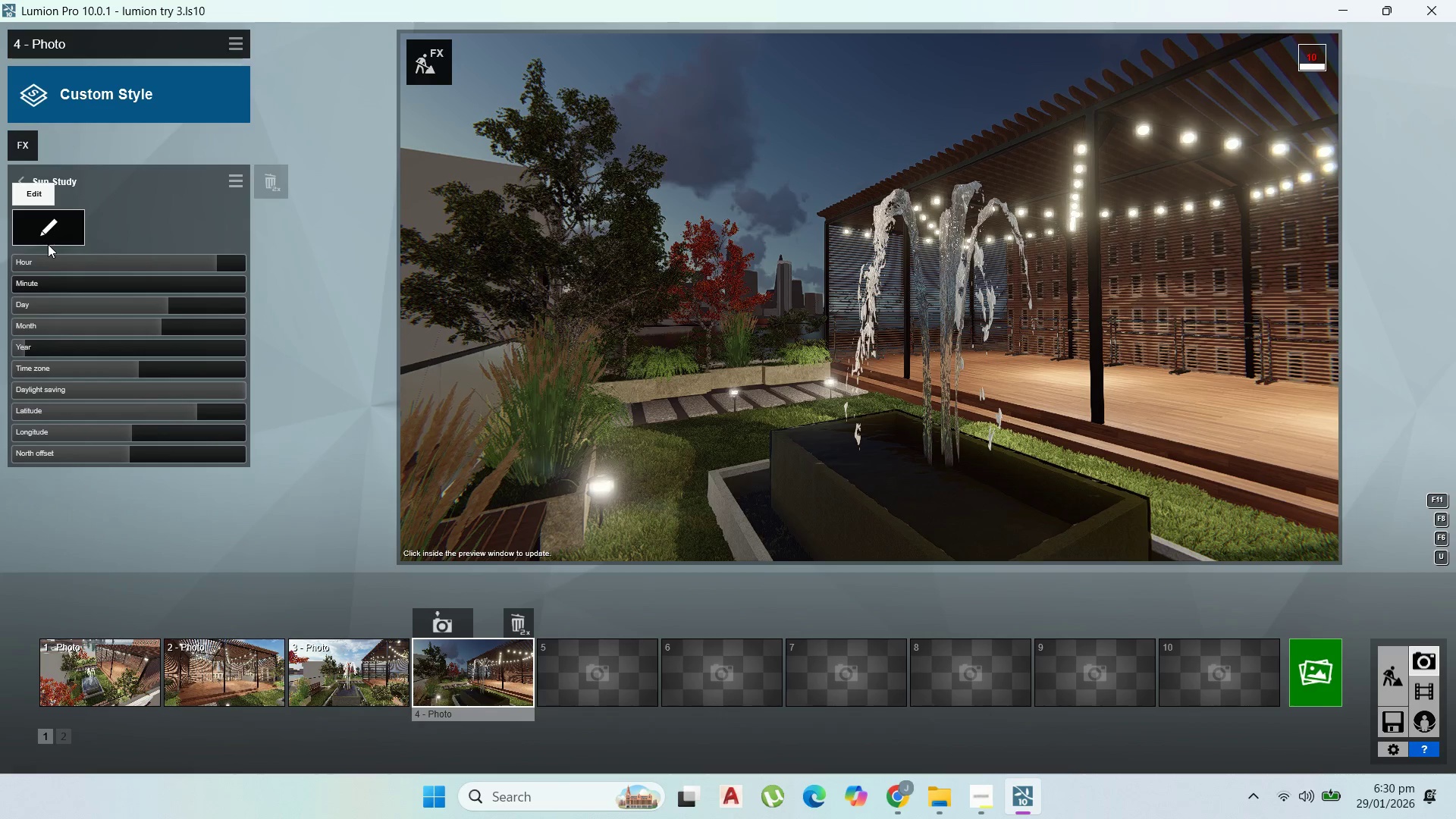 
left_click_drag(start_coordinate=[149, 415], to_coordinate=[224, 419])
 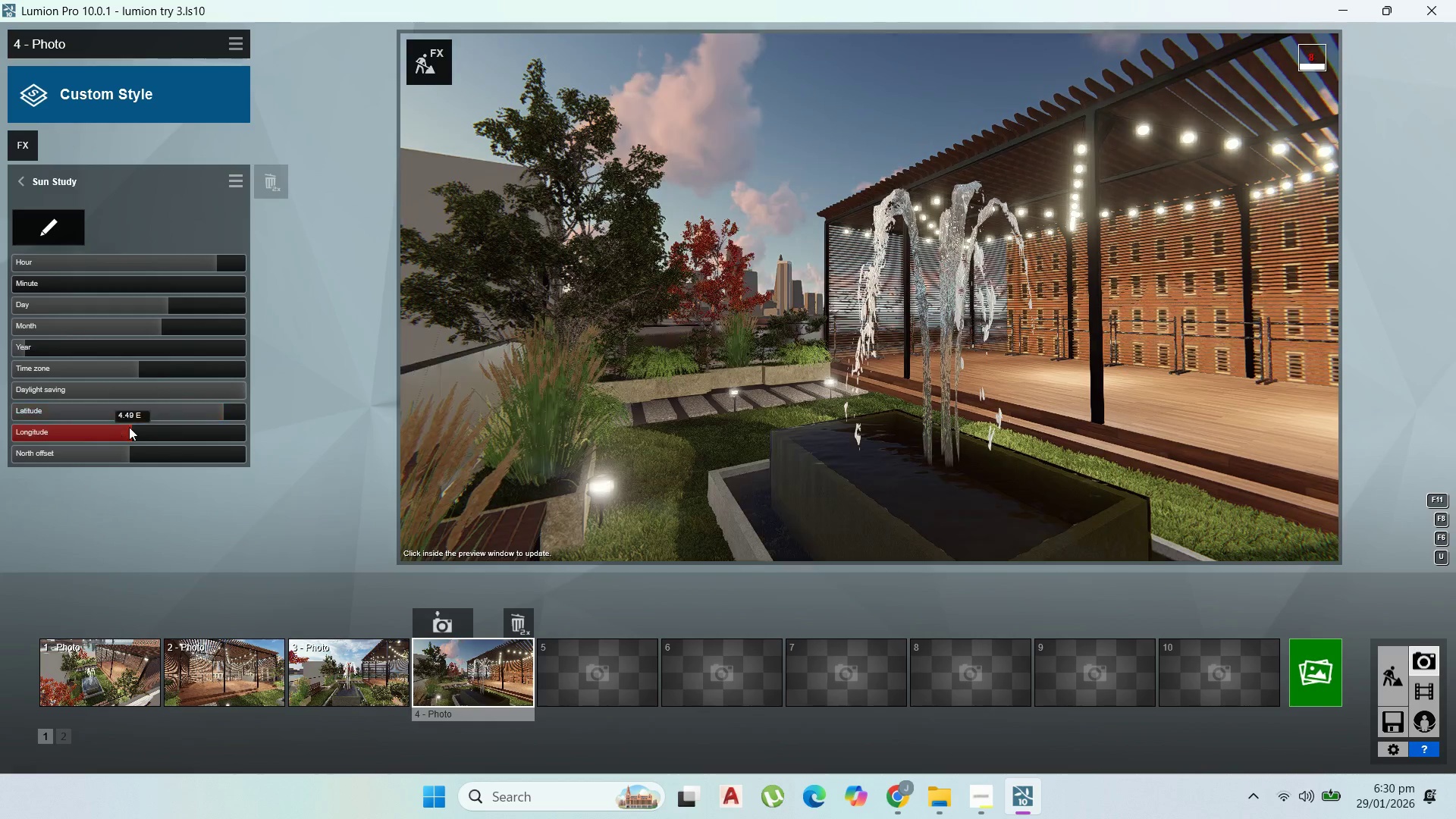 
left_click_drag(start_coordinate=[132, 426], to_coordinate=[128, 431])
 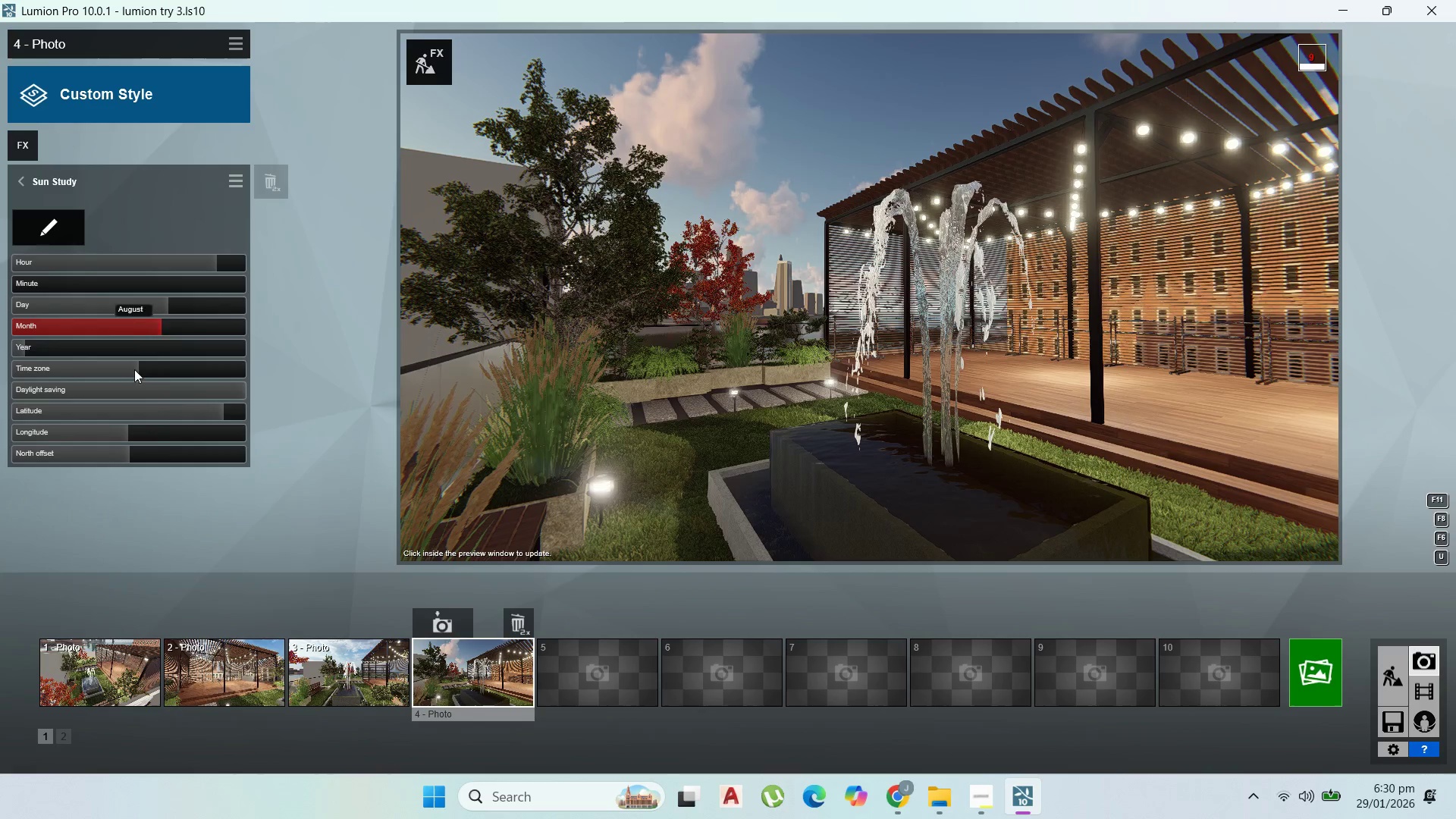 
left_click_drag(start_coordinate=[117, 366], to_coordinate=[137, 369])
 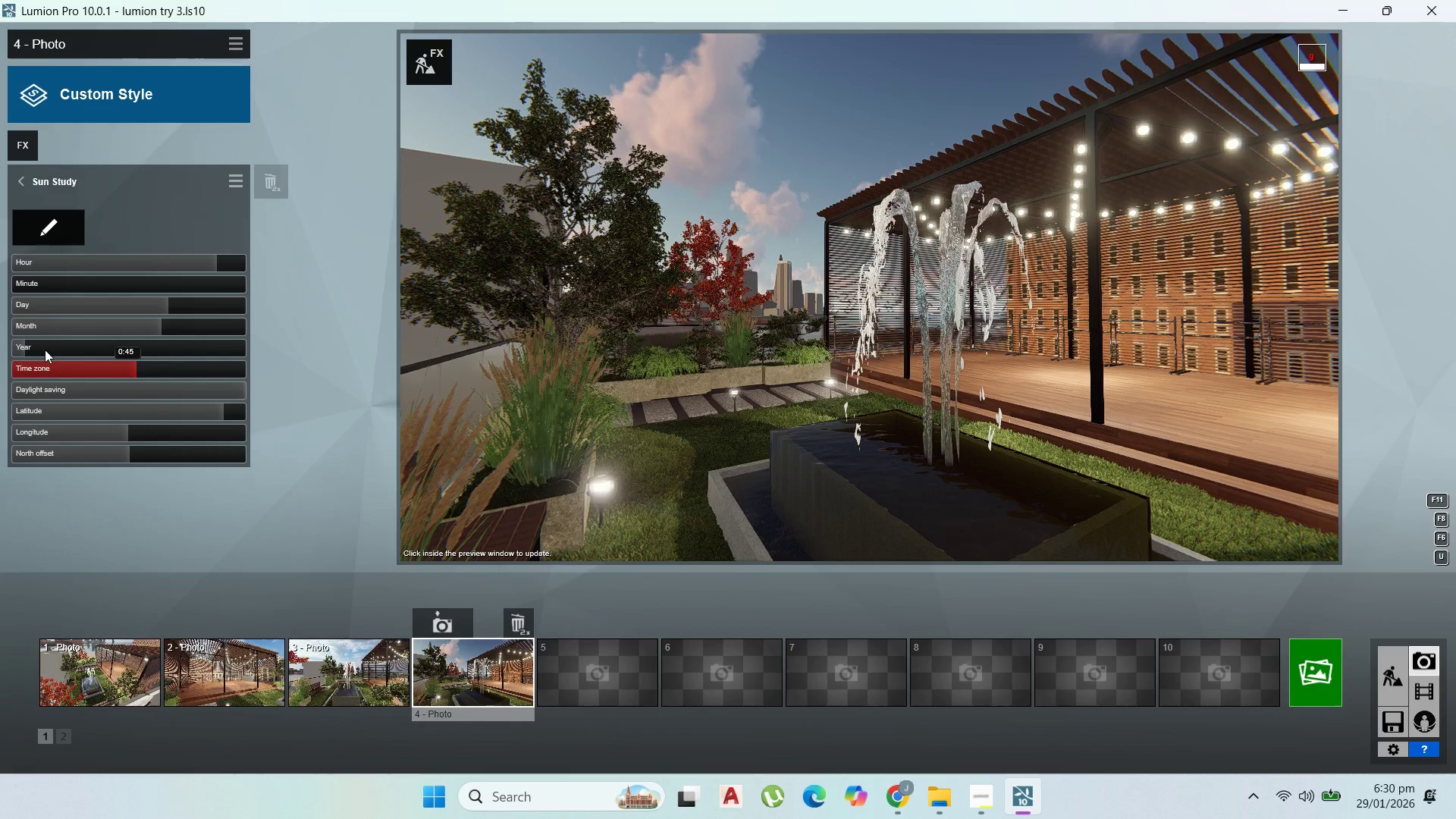 
left_click_drag(start_coordinate=[41, 351], to_coordinate=[206, 357])
 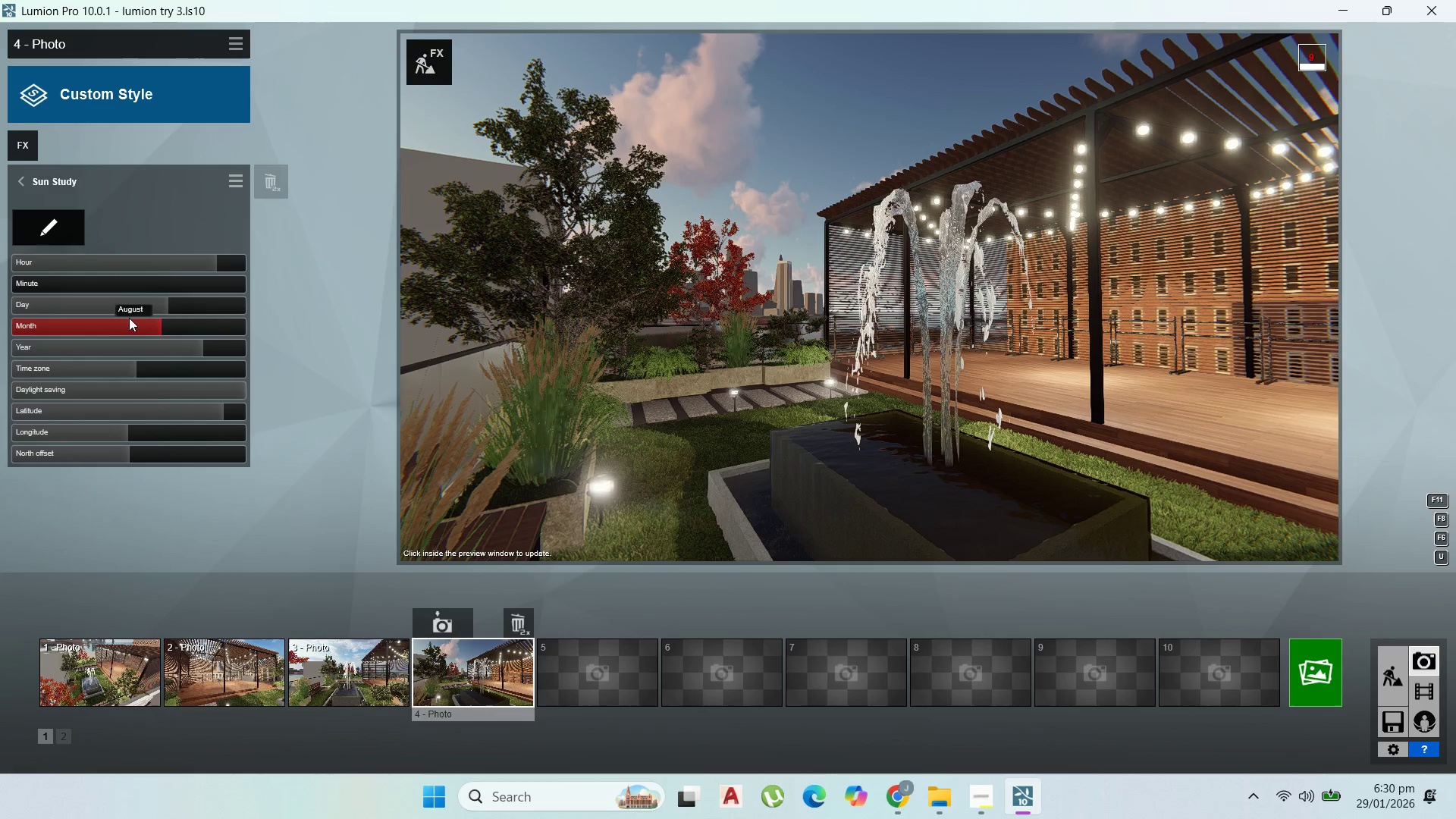 
left_click_drag(start_coordinate=[127, 328], to_coordinate=[176, 333])
 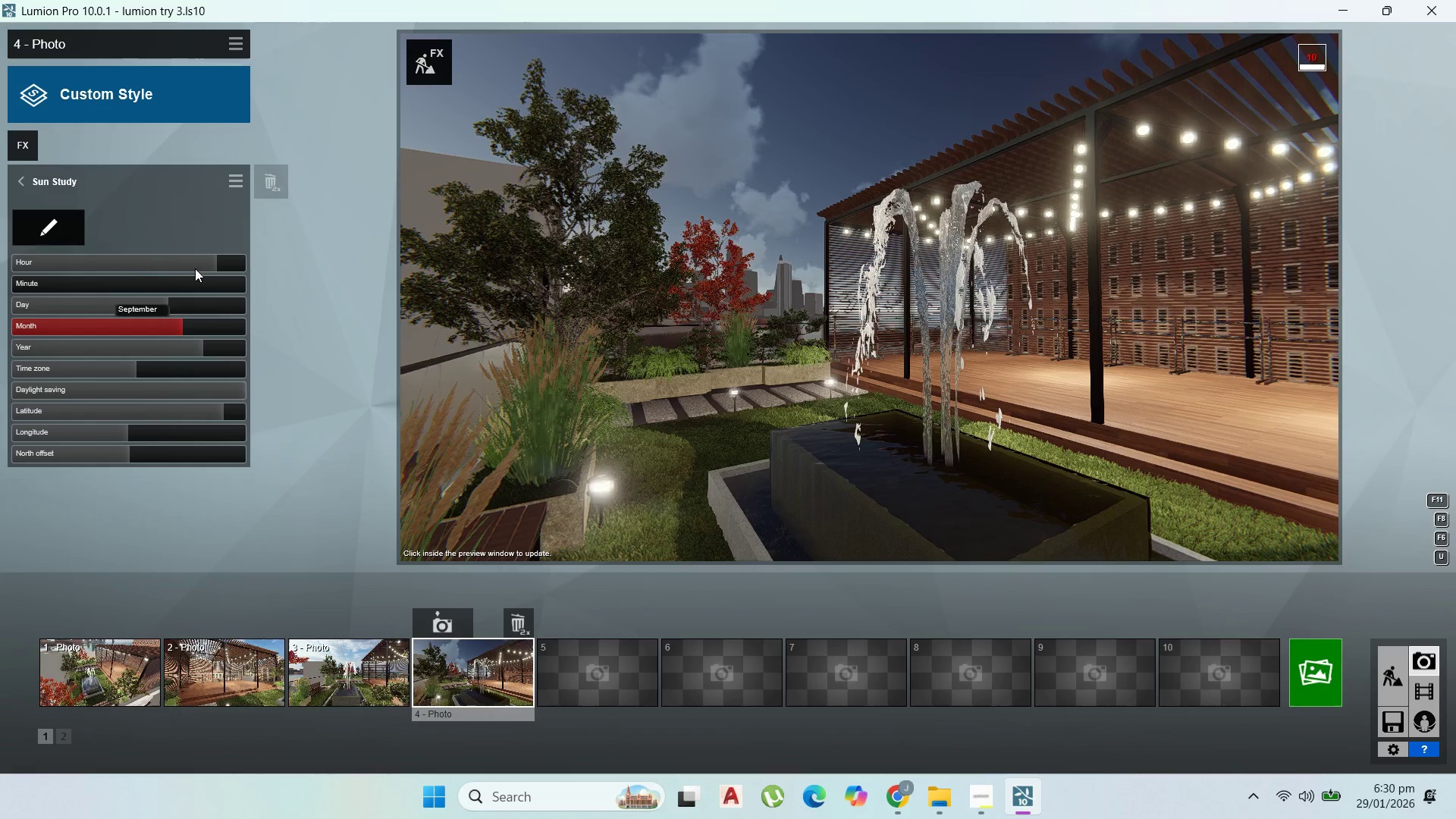 
left_click_drag(start_coordinate=[196, 268], to_coordinate=[190, 265])
 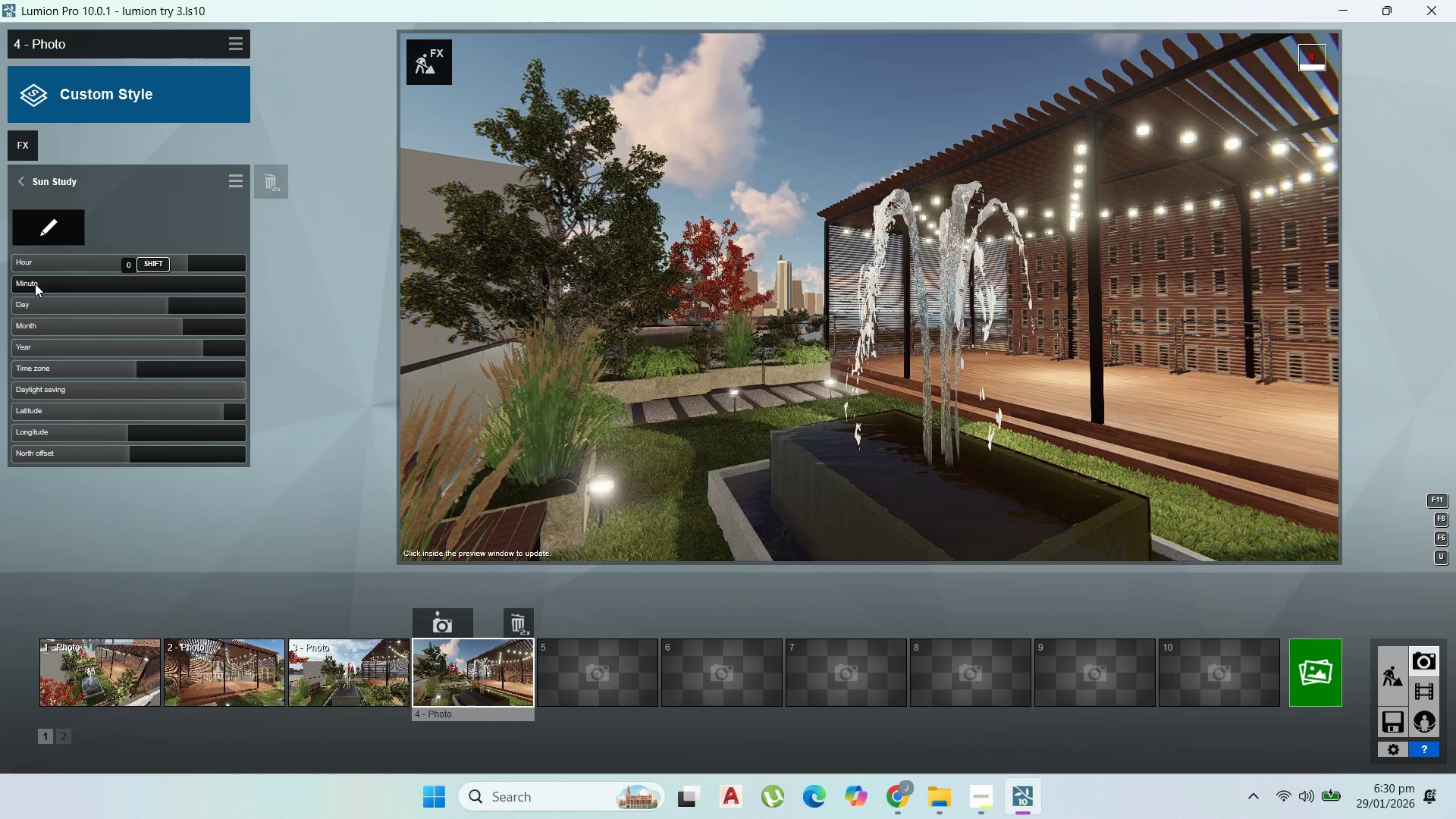 
left_click_drag(start_coordinate=[35, 284], to_coordinate=[55, 287])
 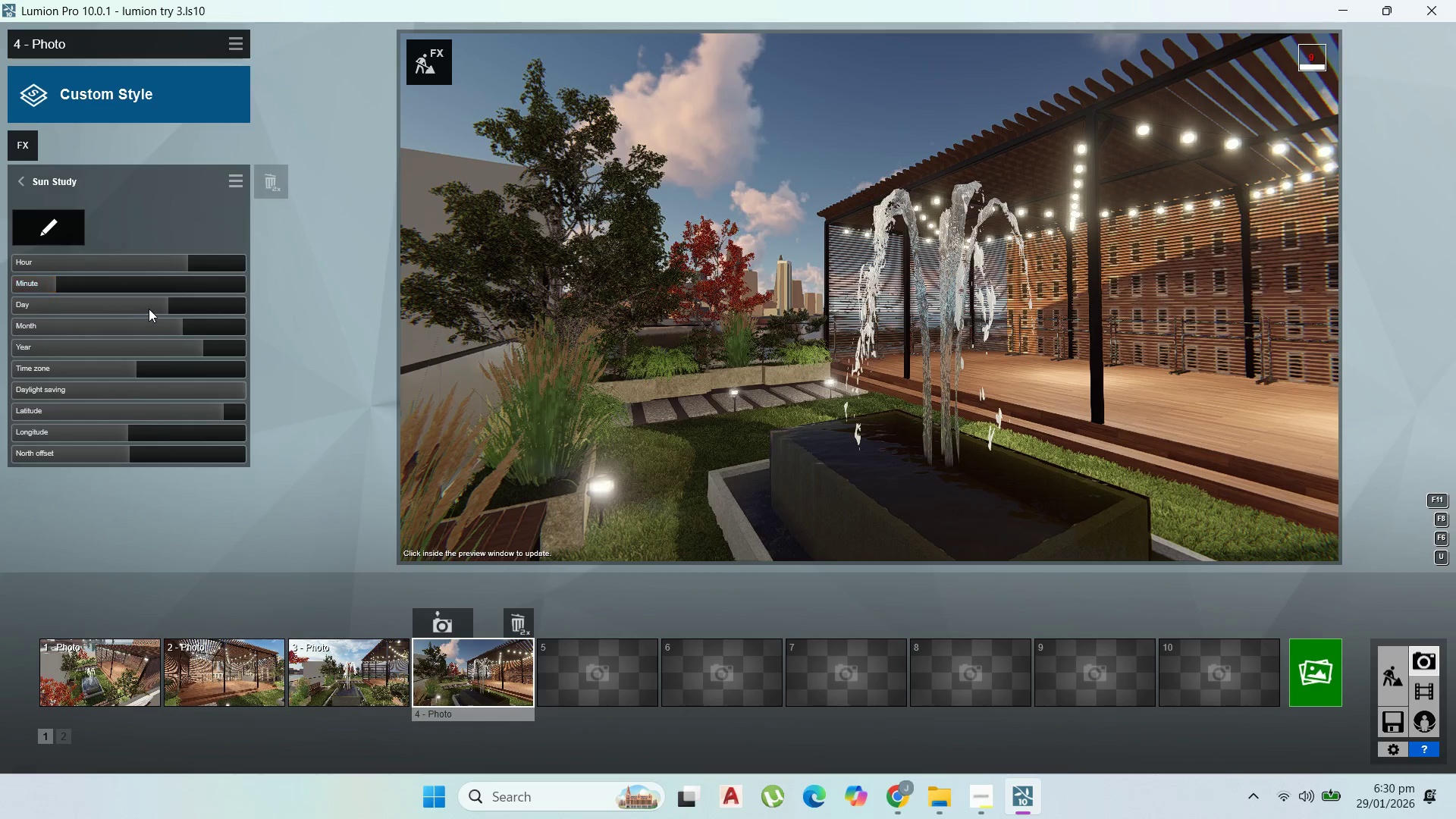 
left_click_drag(start_coordinate=[154, 307], to_coordinate=[134, 306])
 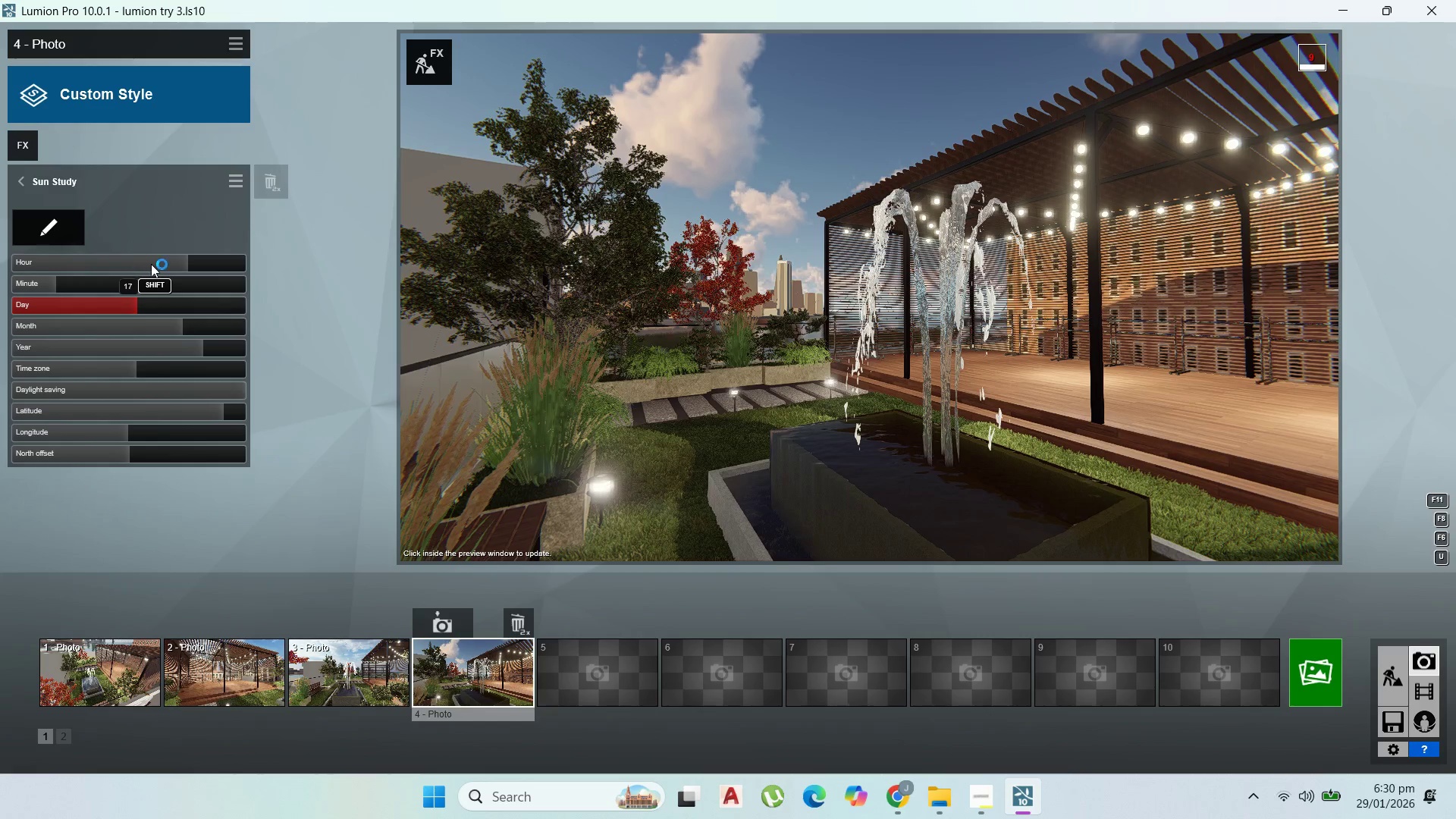 
left_click_drag(start_coordinate=[189, 263], to_coordinate=[199, 262])
 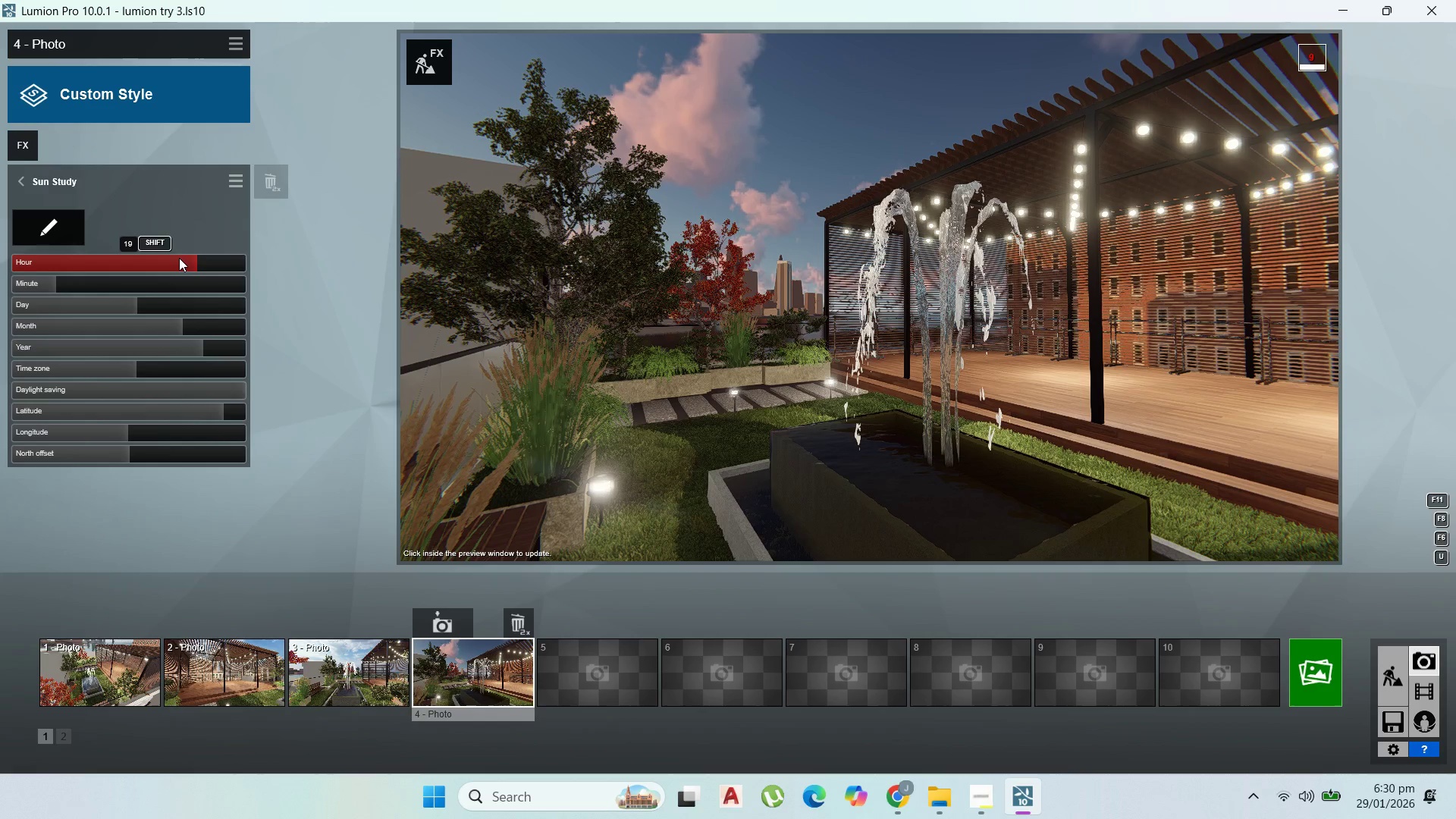 
wait(17.39)
 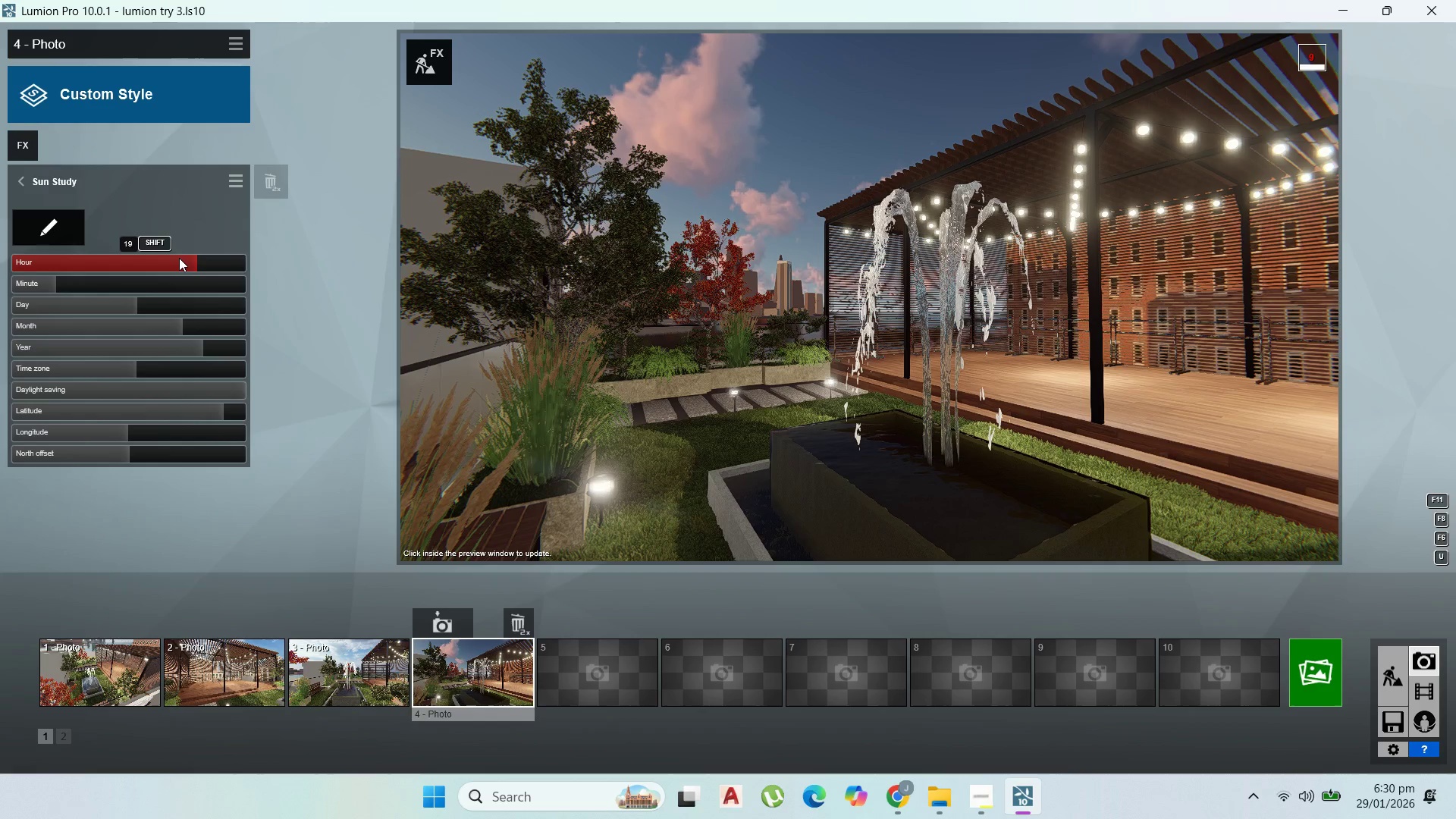 
mouse_move([66, 247])
 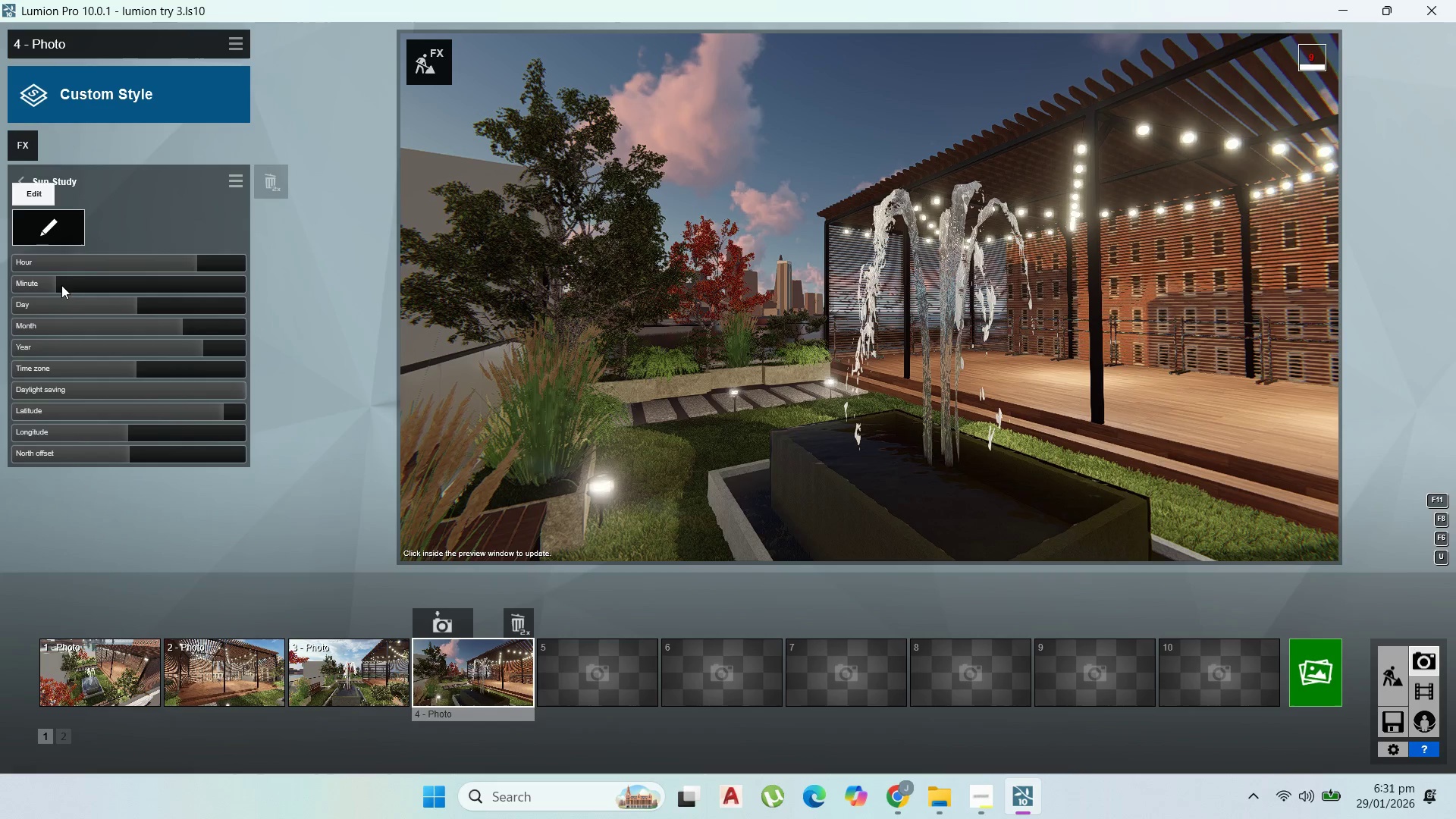 
mouse_move([80, 300])
 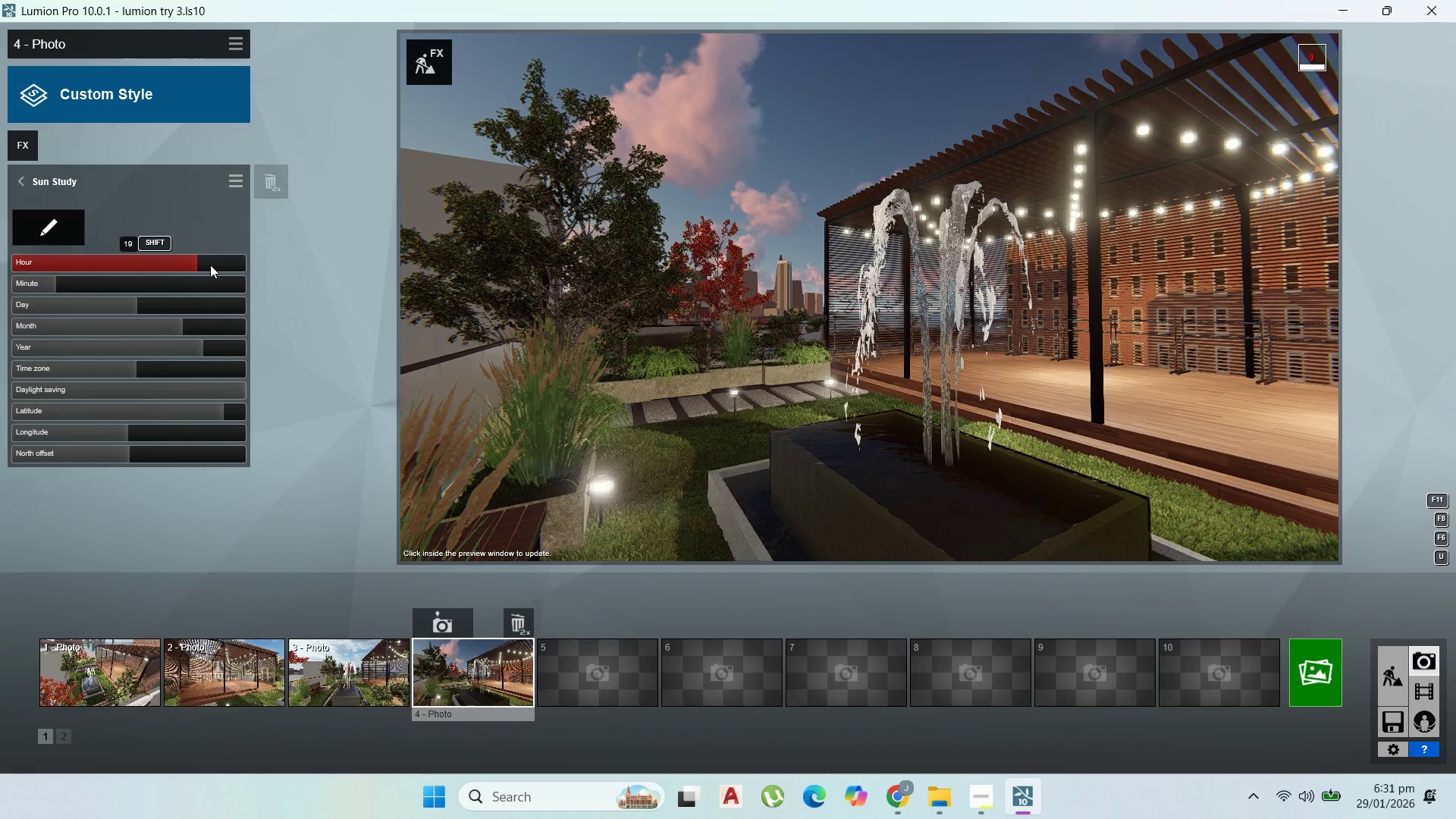 
left_click([210, 265])
 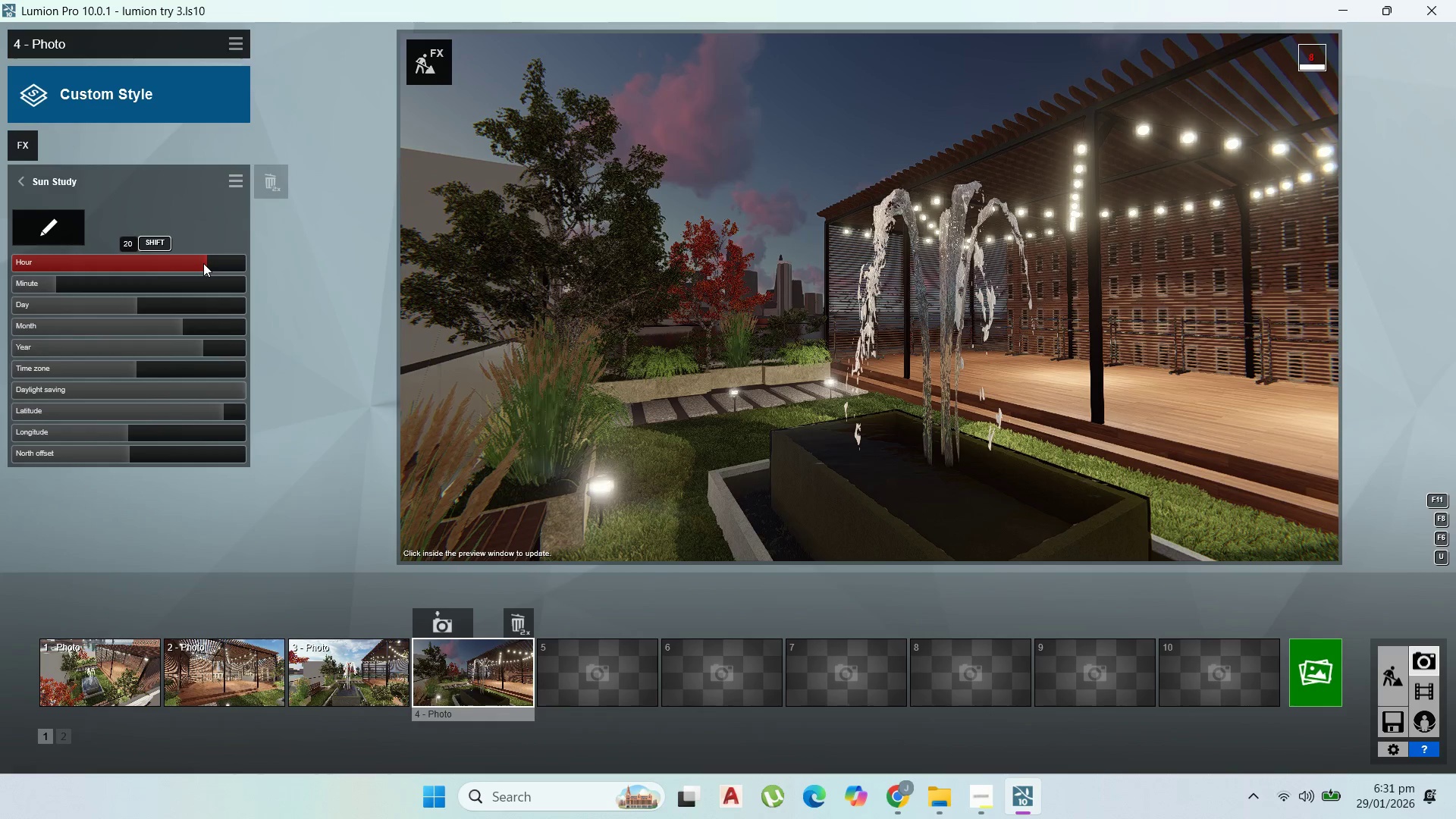 
left_click([203, 263])
 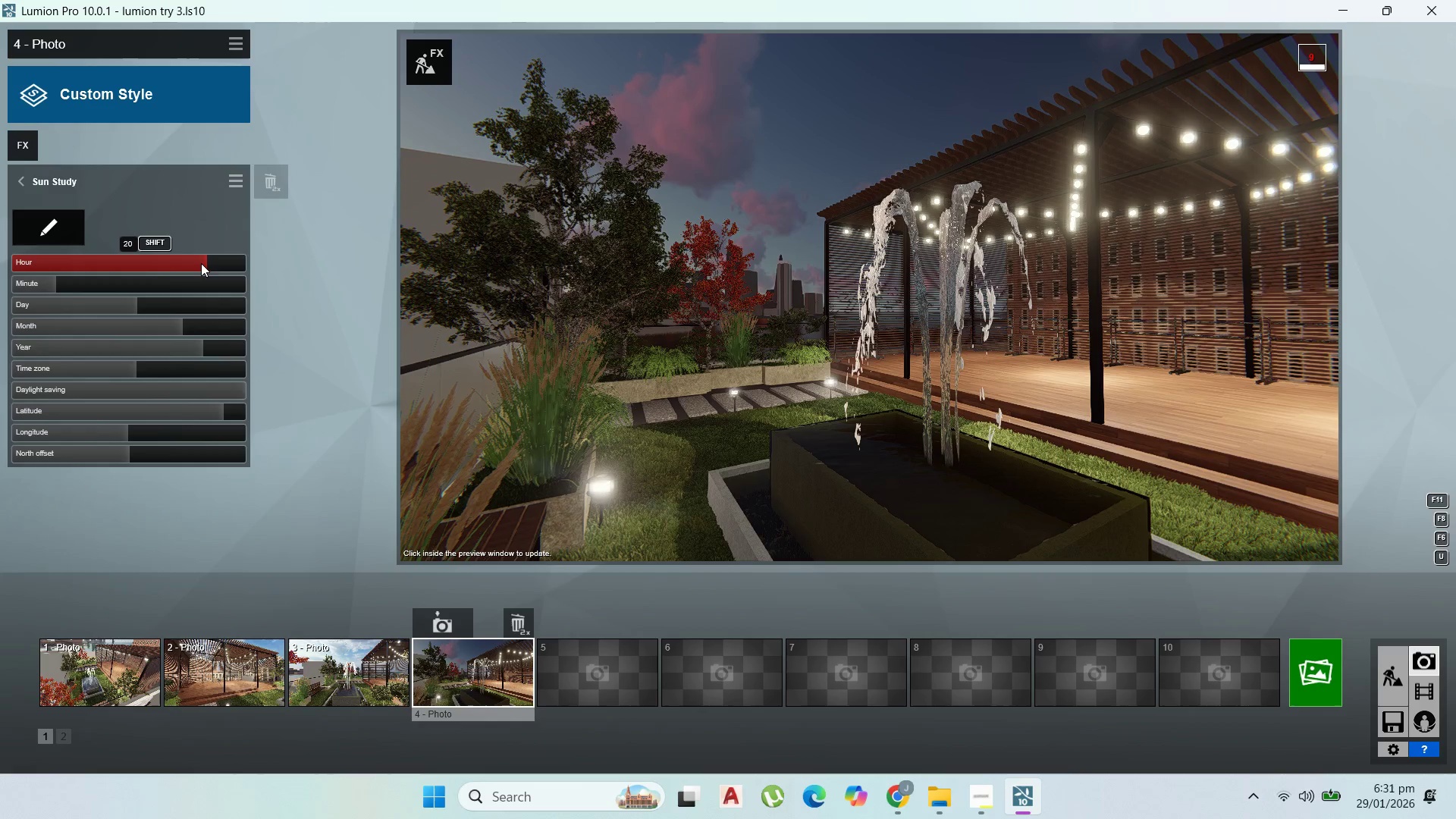 
left_click([201, 263])
 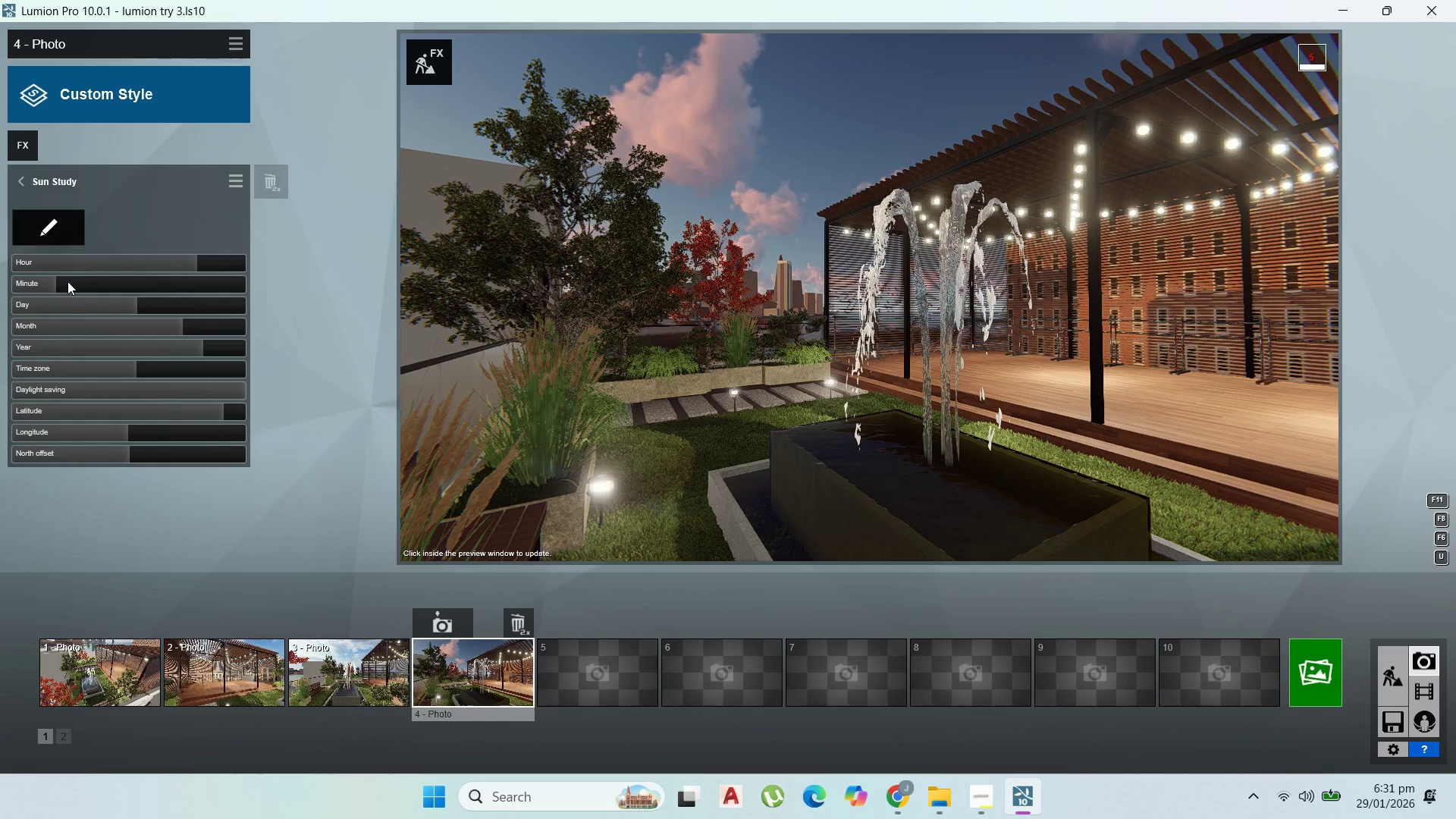 
left_click([25, 174])
 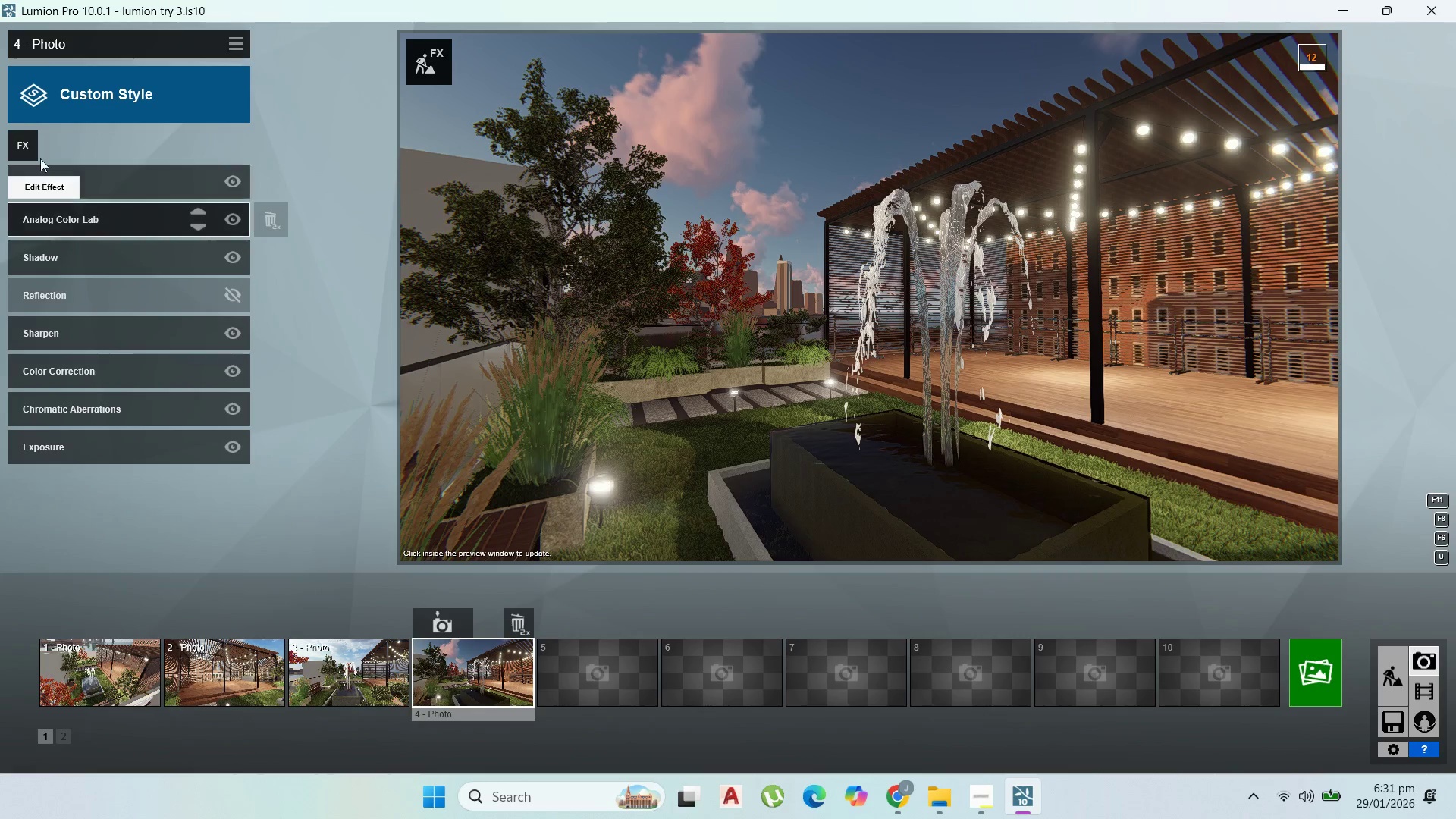 
left_click([74, 184])
 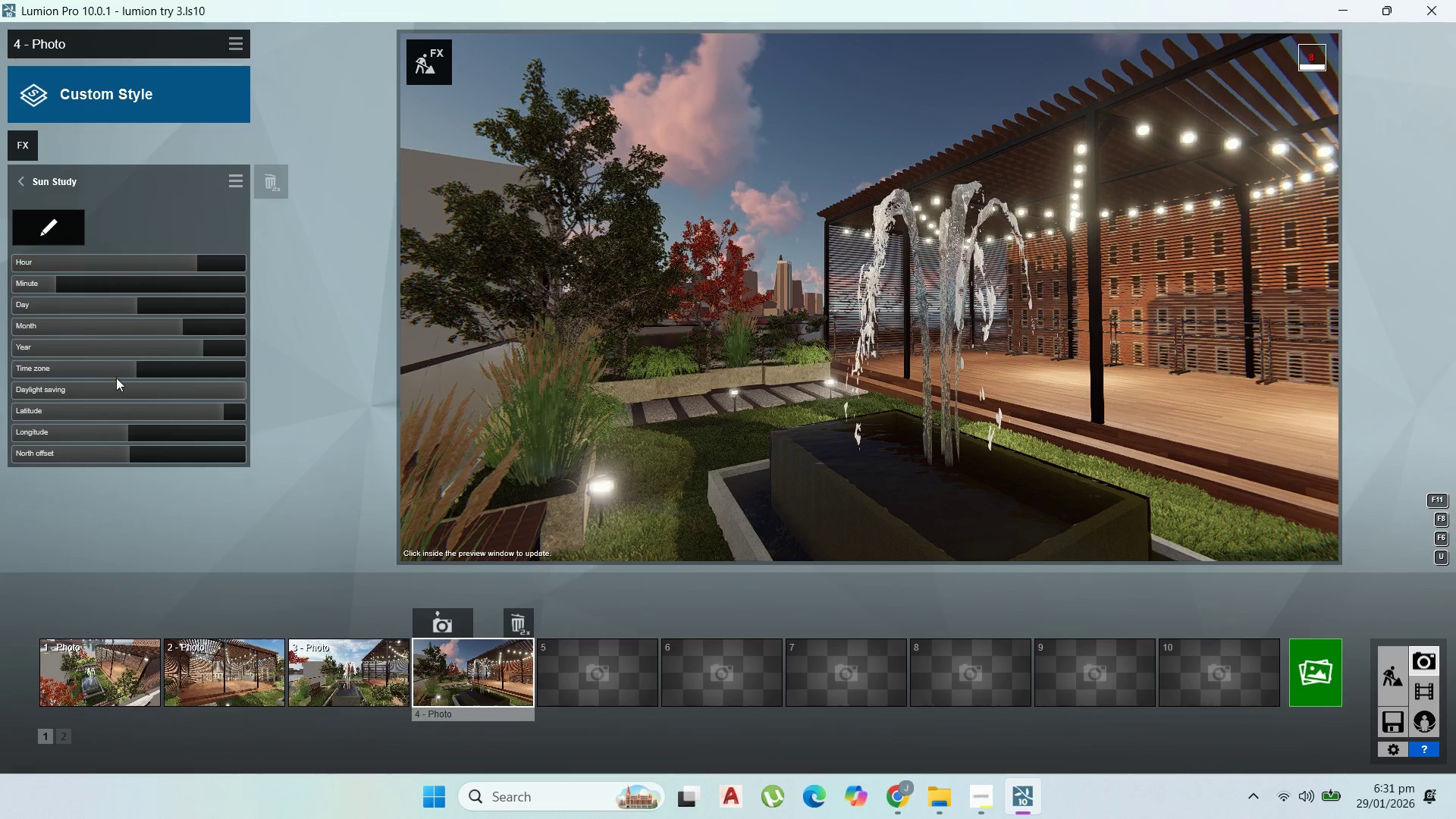 
left_click_drag(start_coordinate=[134, 430], to_coordinate=[128, 437])
 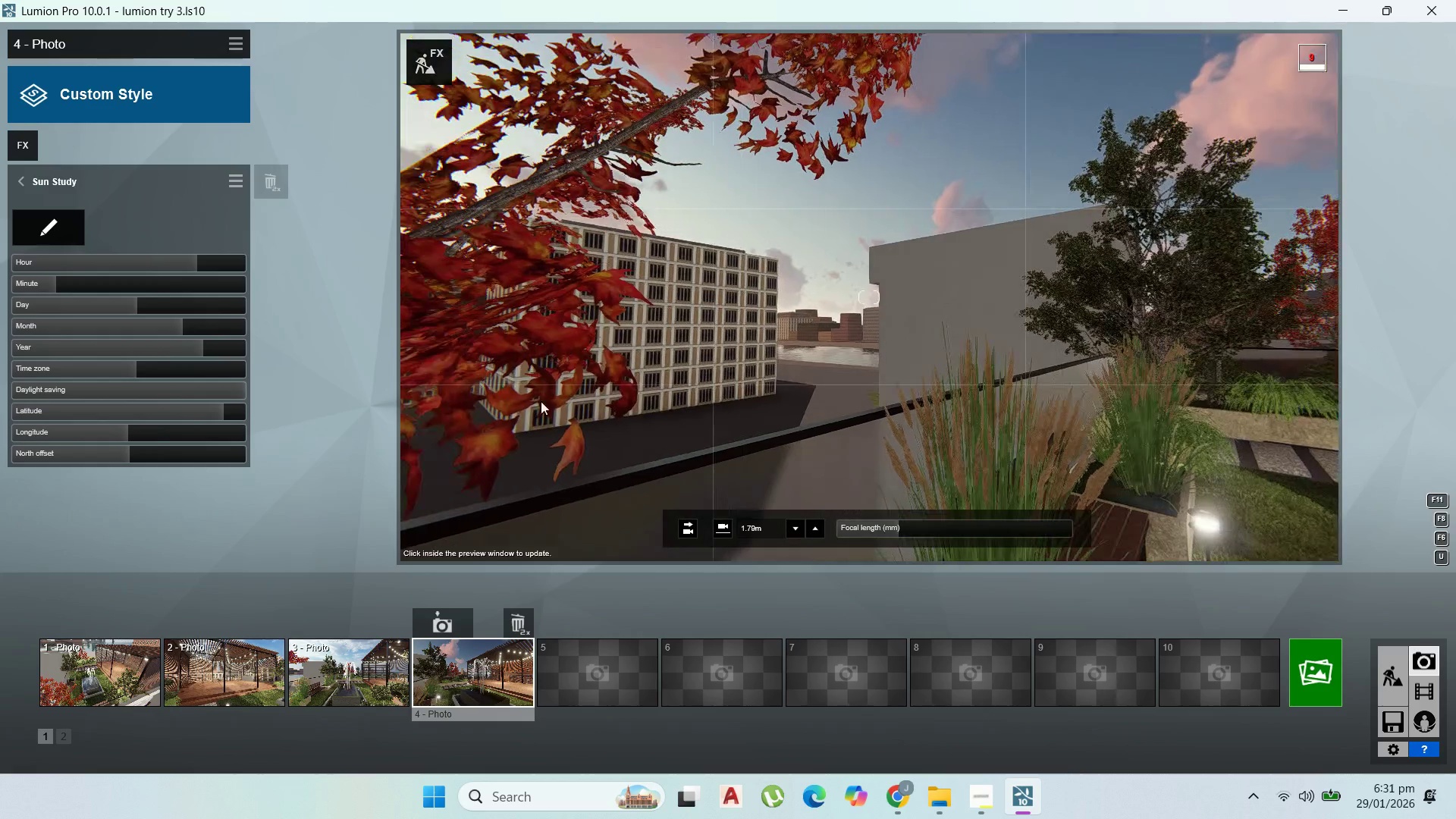 
scroll: coordinate [579, 319], scroll_direction: down, amount: 23.0
 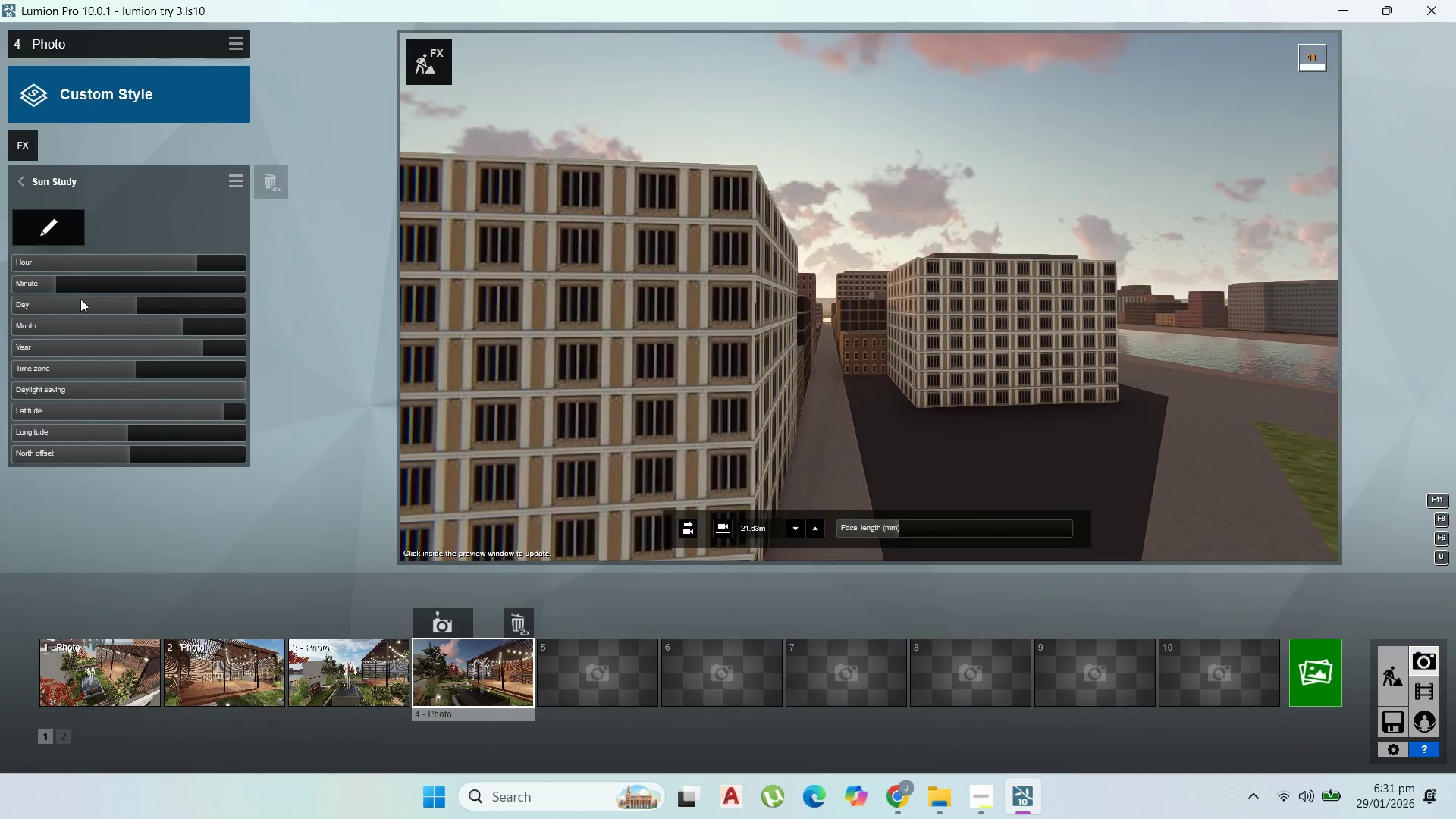 
left_click_drag(start_coordinate=[205, 269], to_coordinate=[195, 265])
 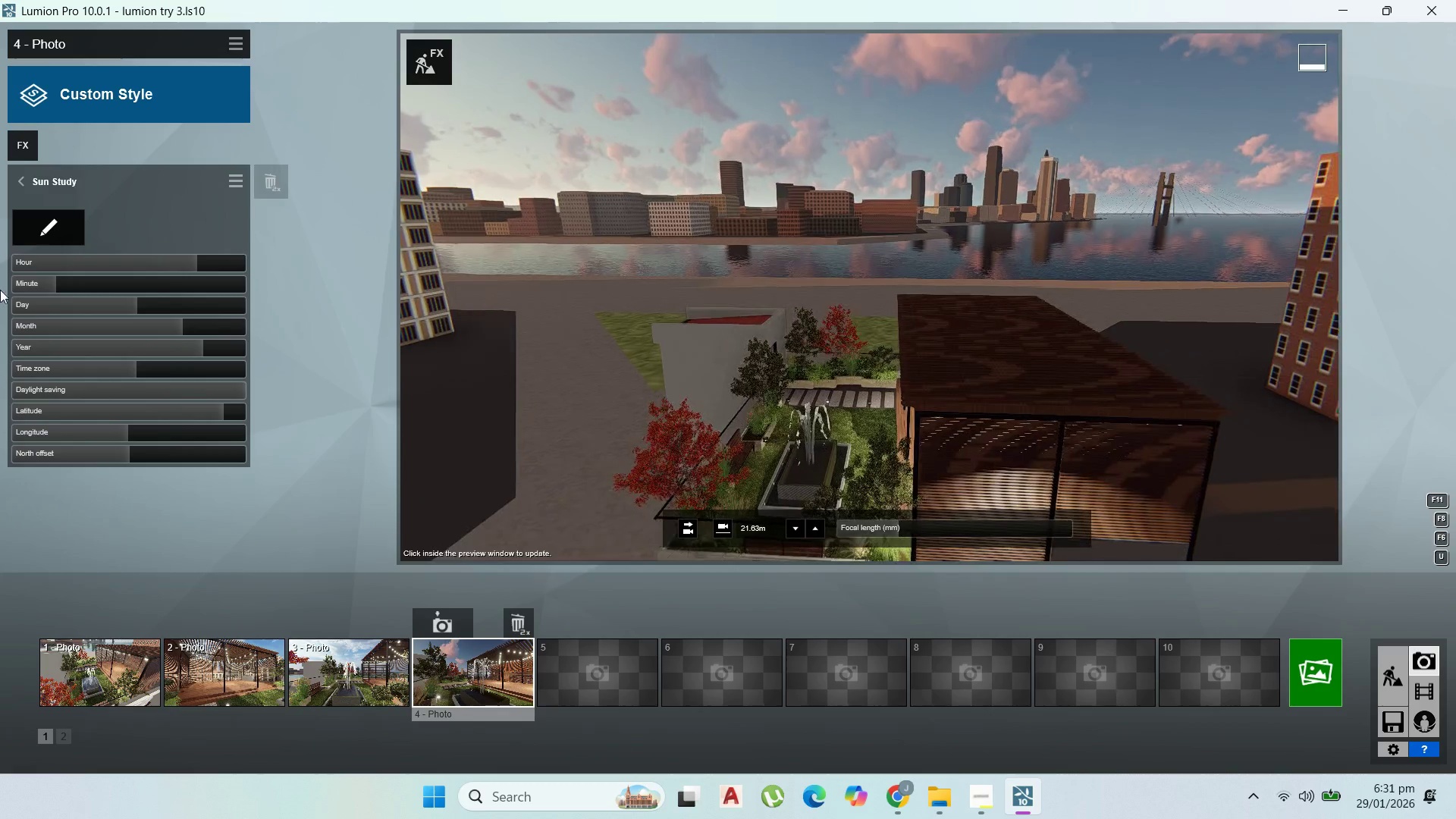 
left_click([22, 174])
 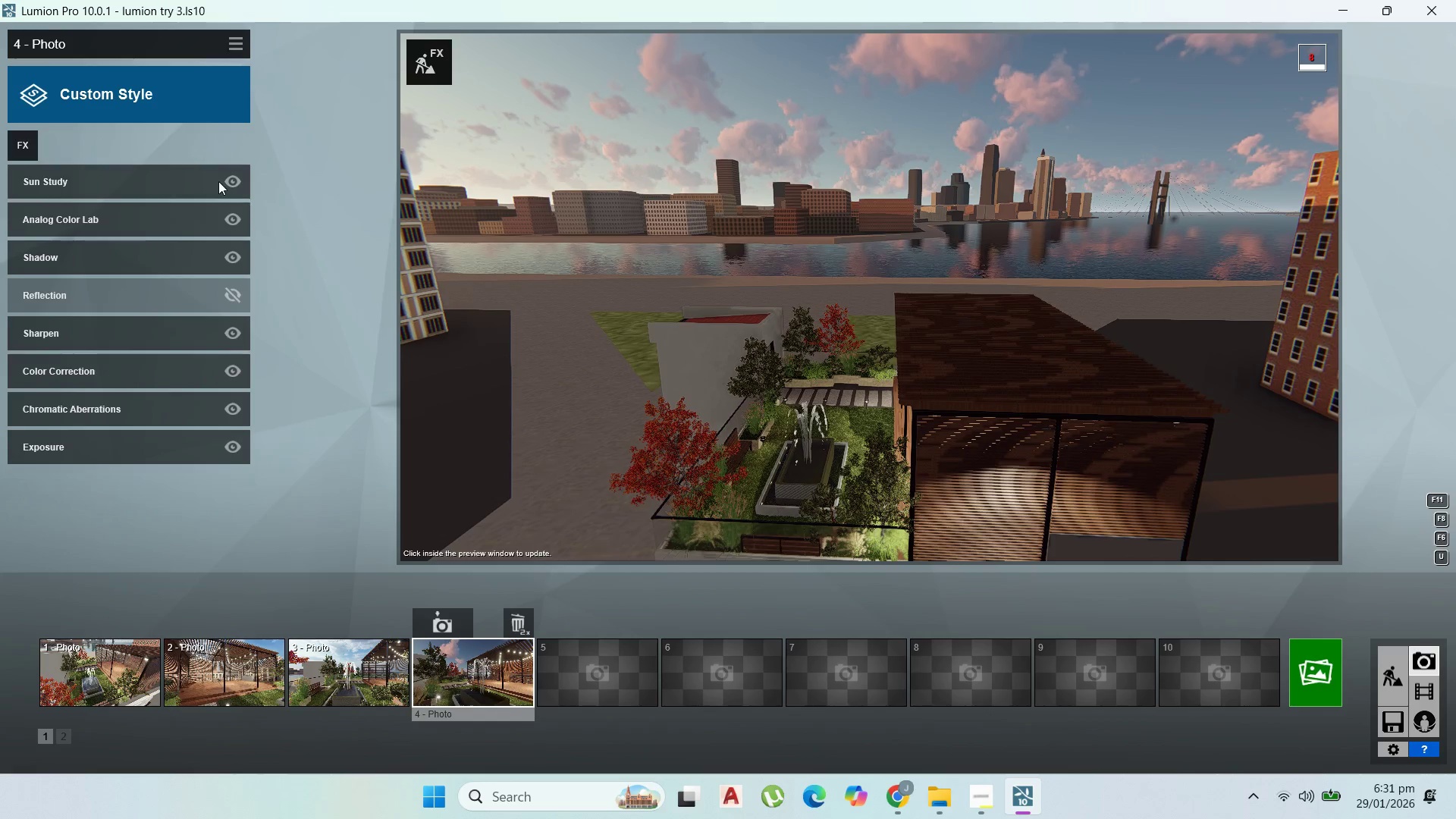 
left_click([234, 178])
 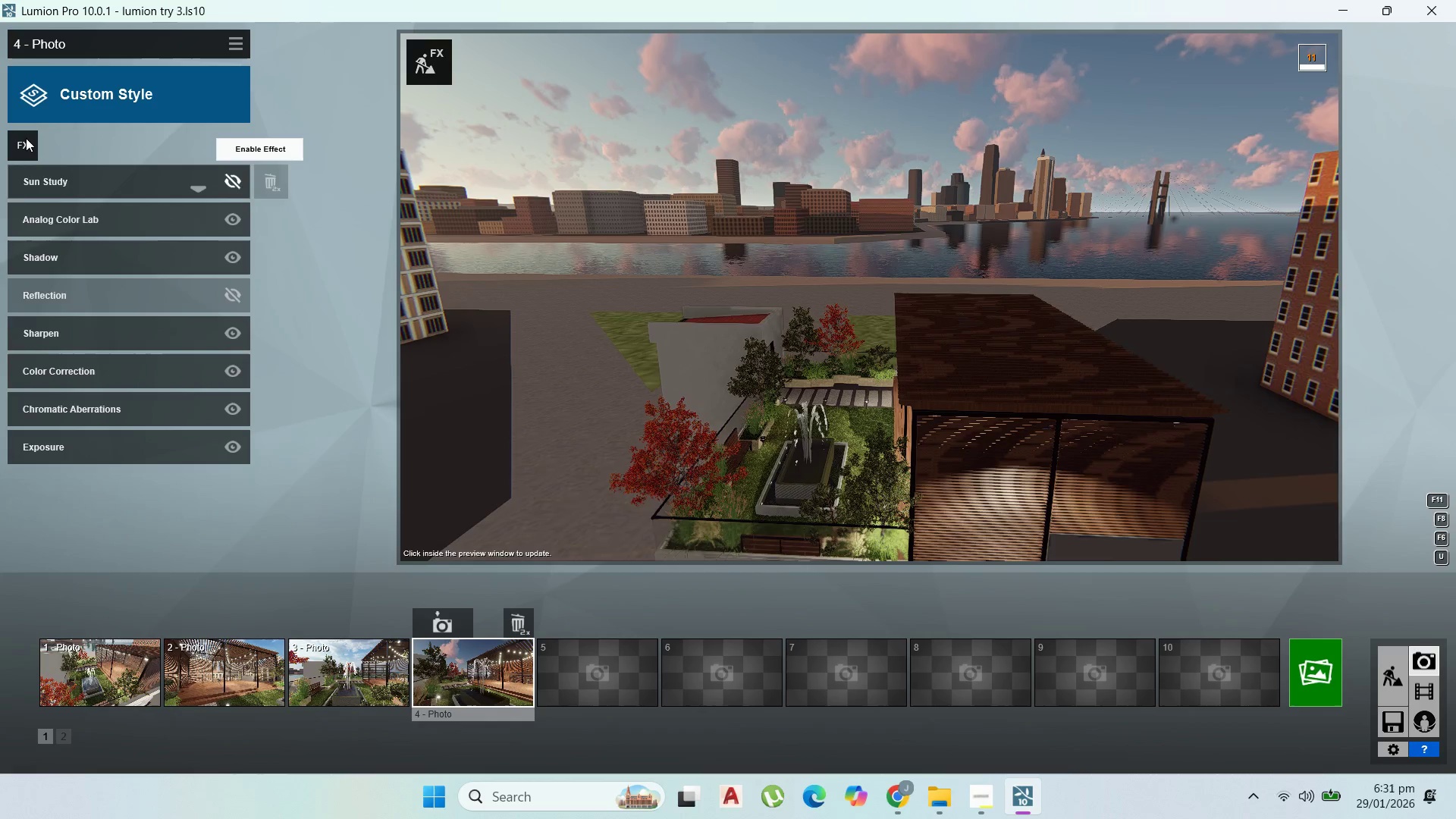 
left_click([26, 138])
 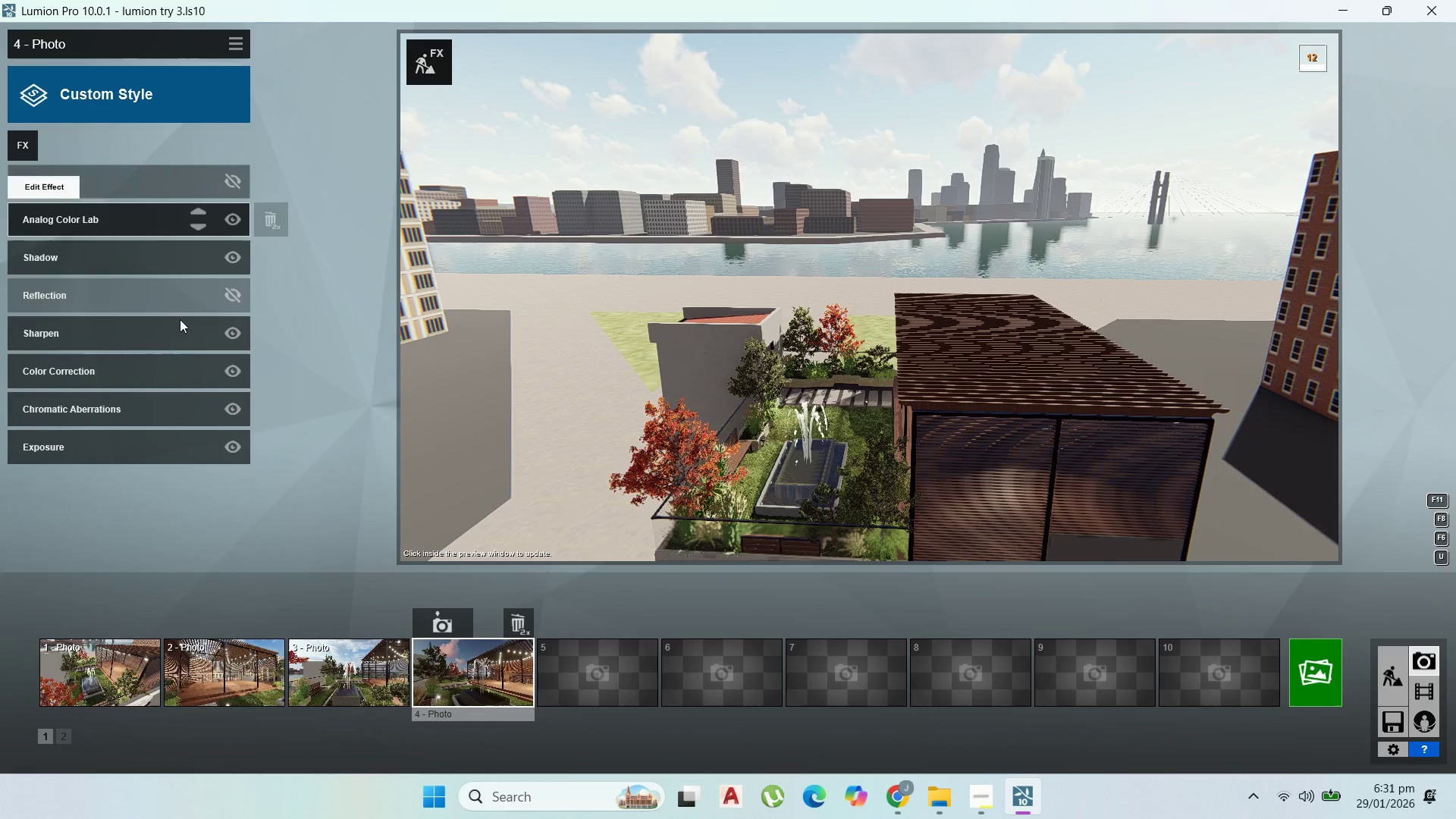 
left_click([25, 146])
 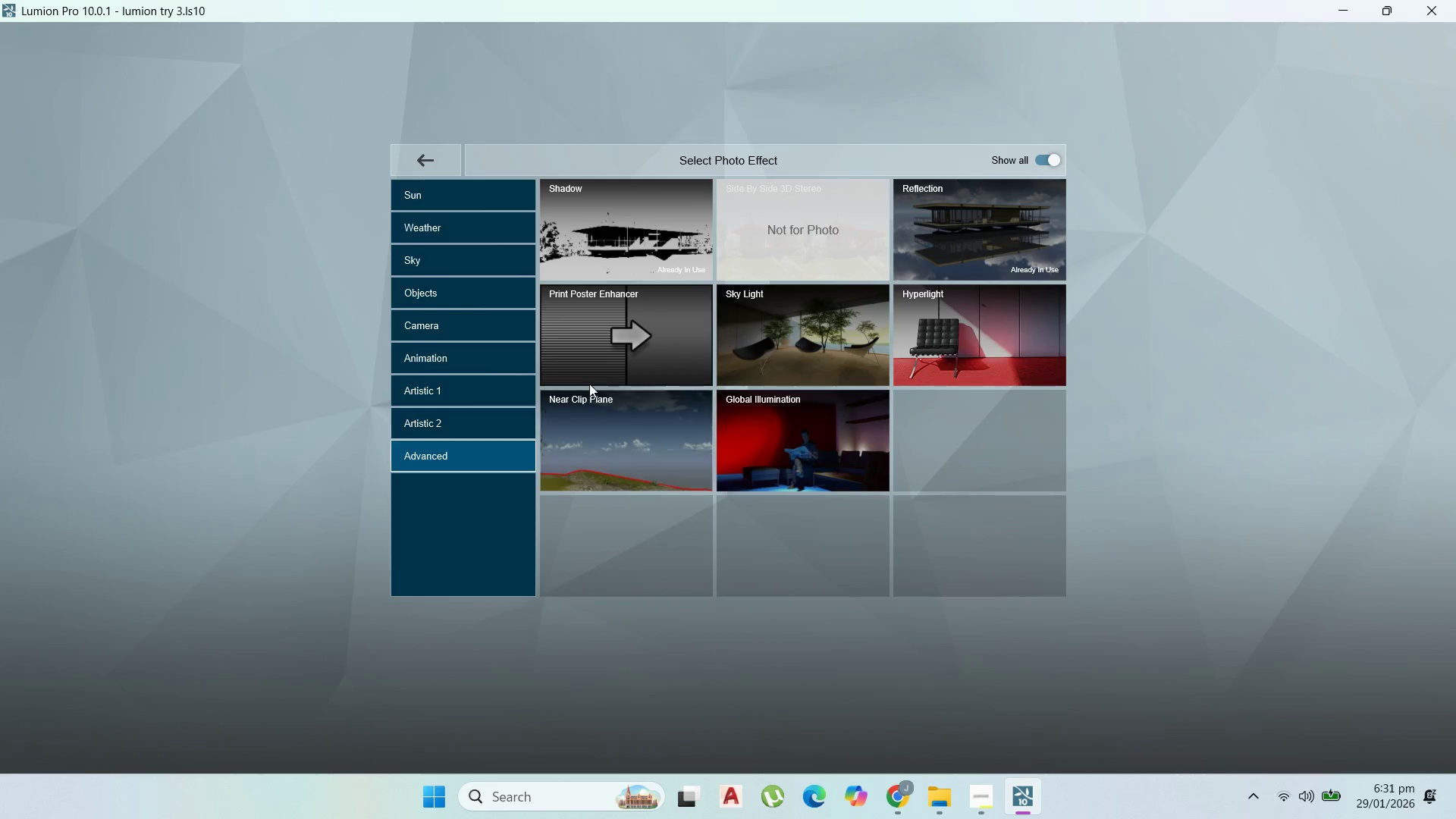 
left_click([447, 253])
 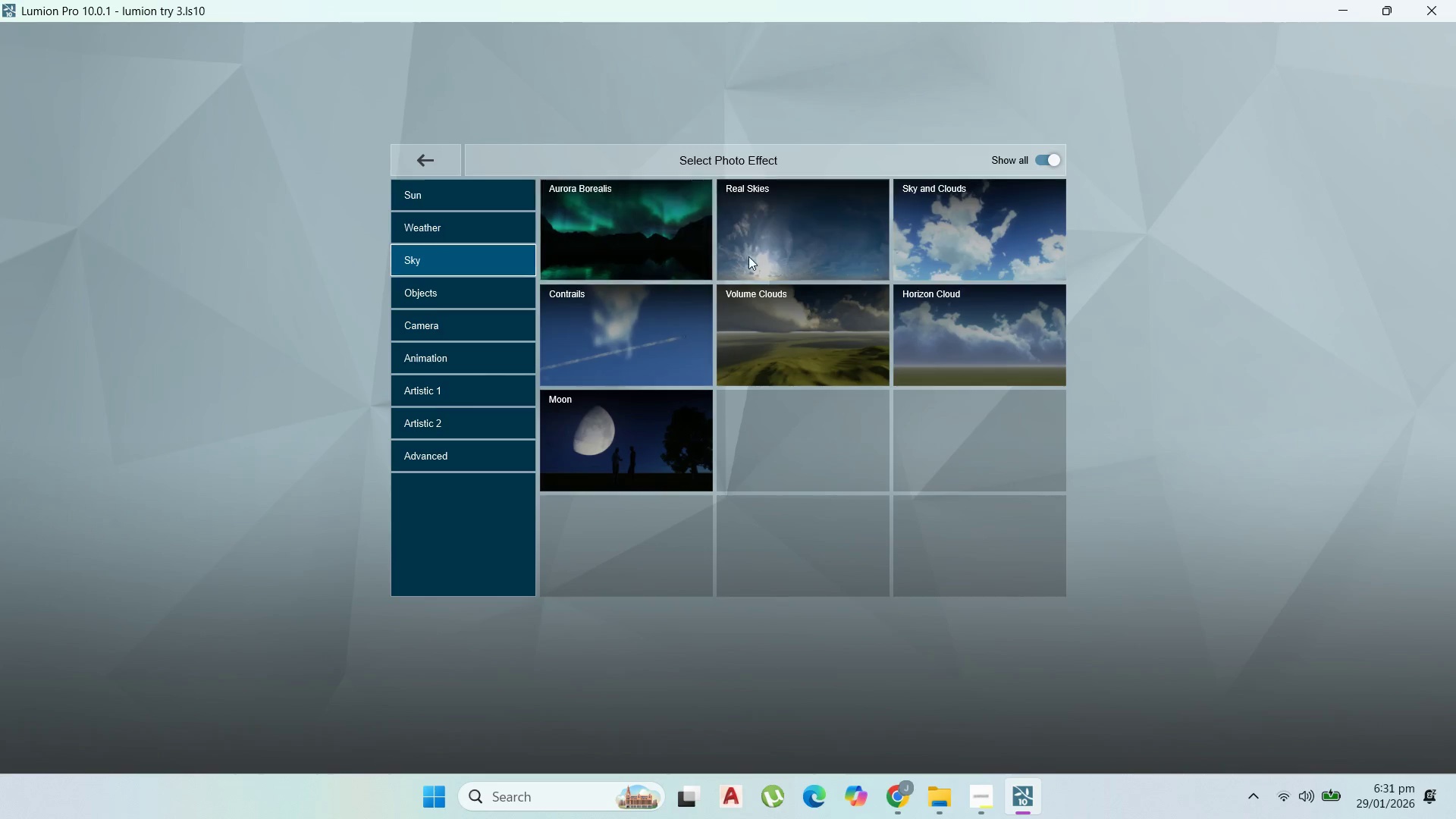 
left_click([776, 256])
 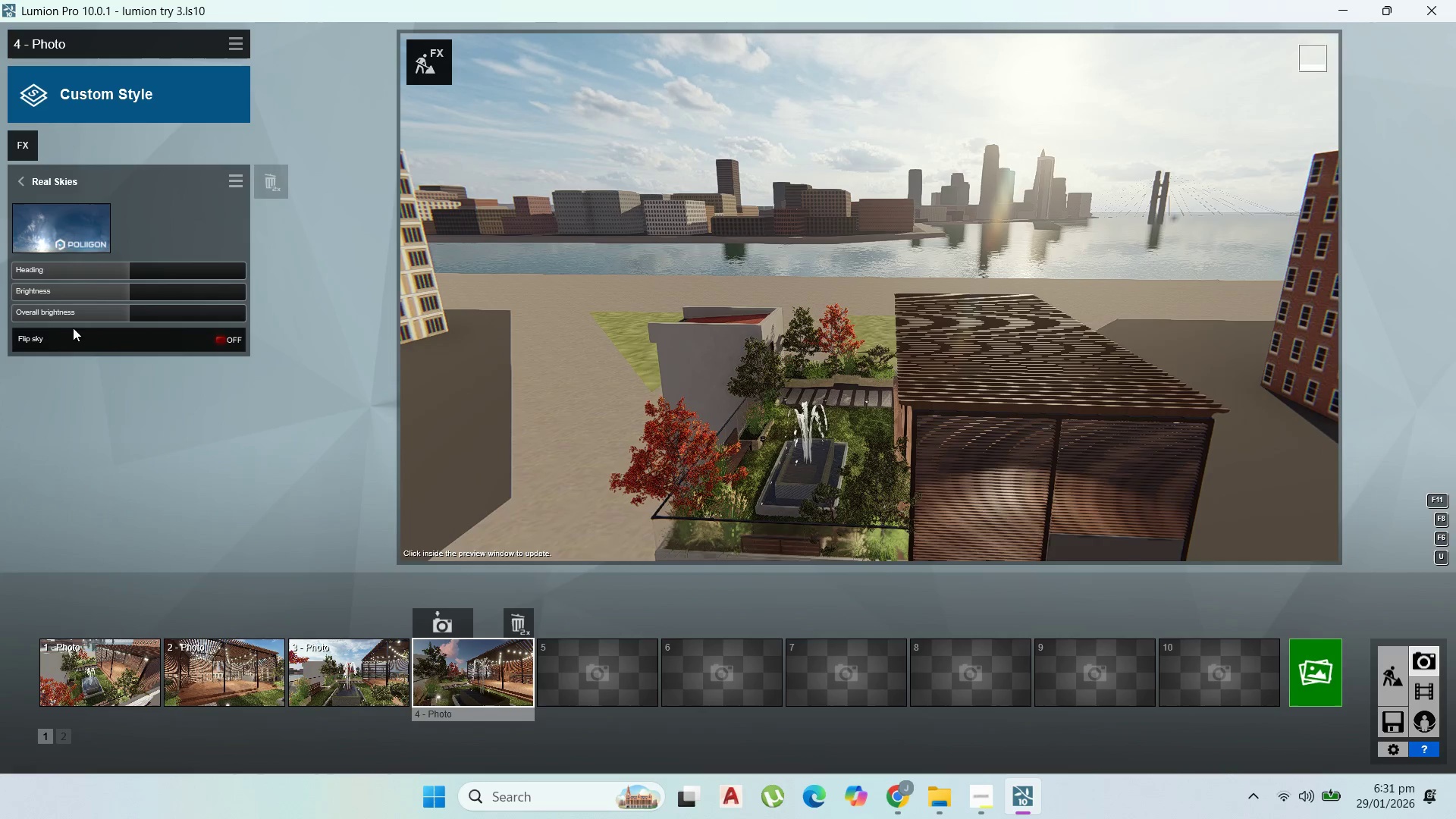 
left_click_drag(start_coordinate=[87, 255], to_coordinate=[86, 250])
 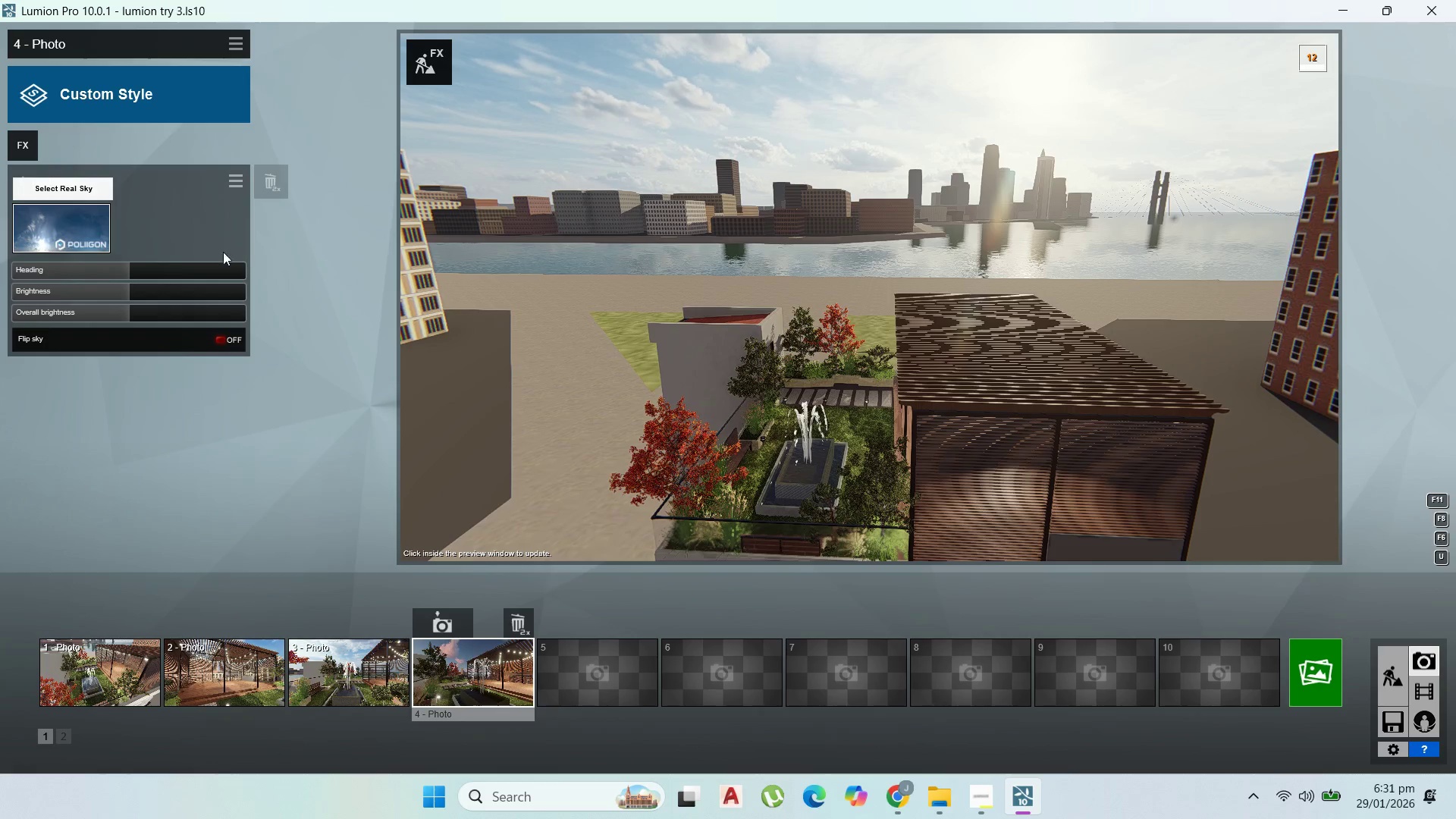 
left_click([50, 226])
 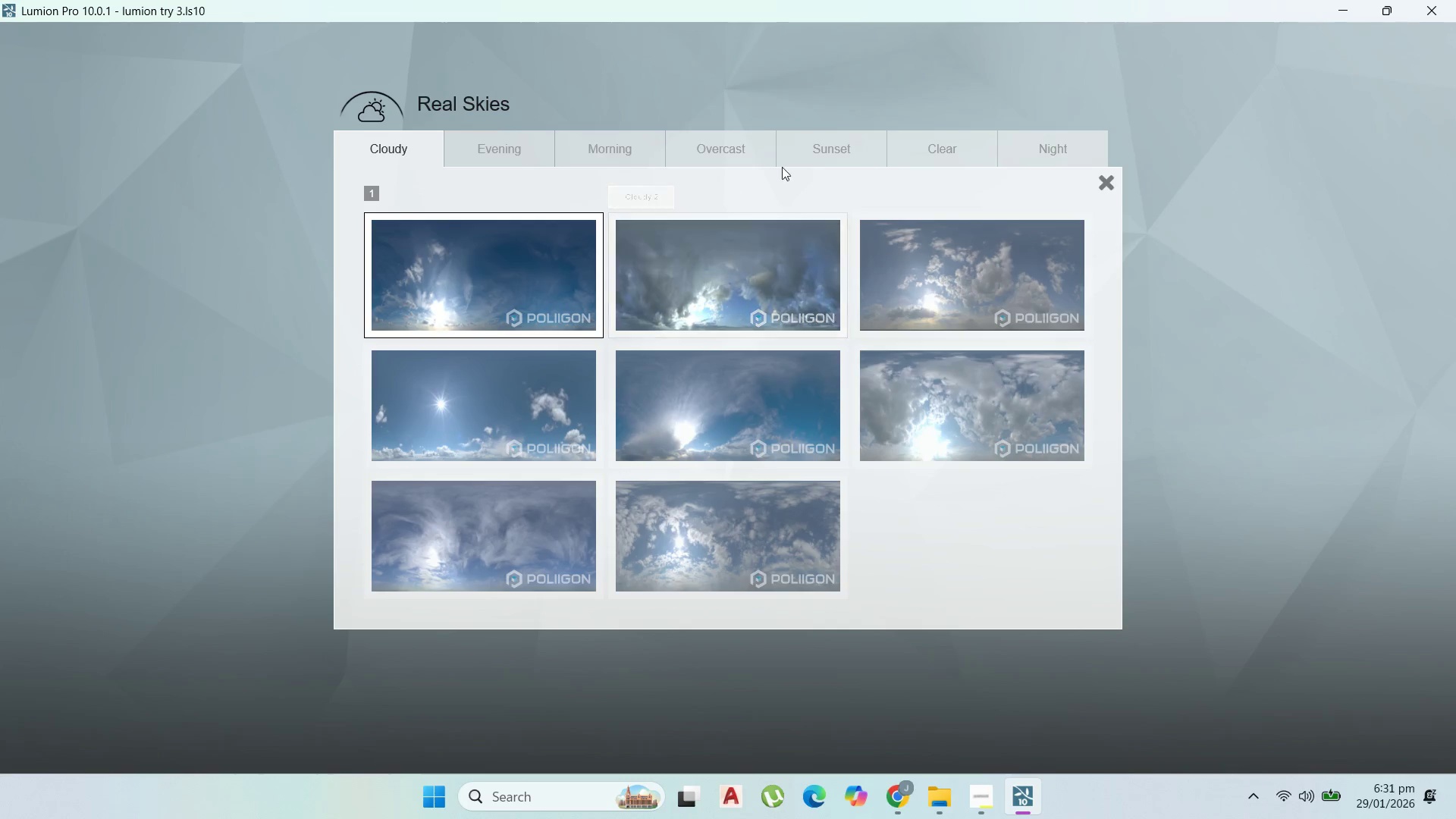 
left_click([851, 154])
 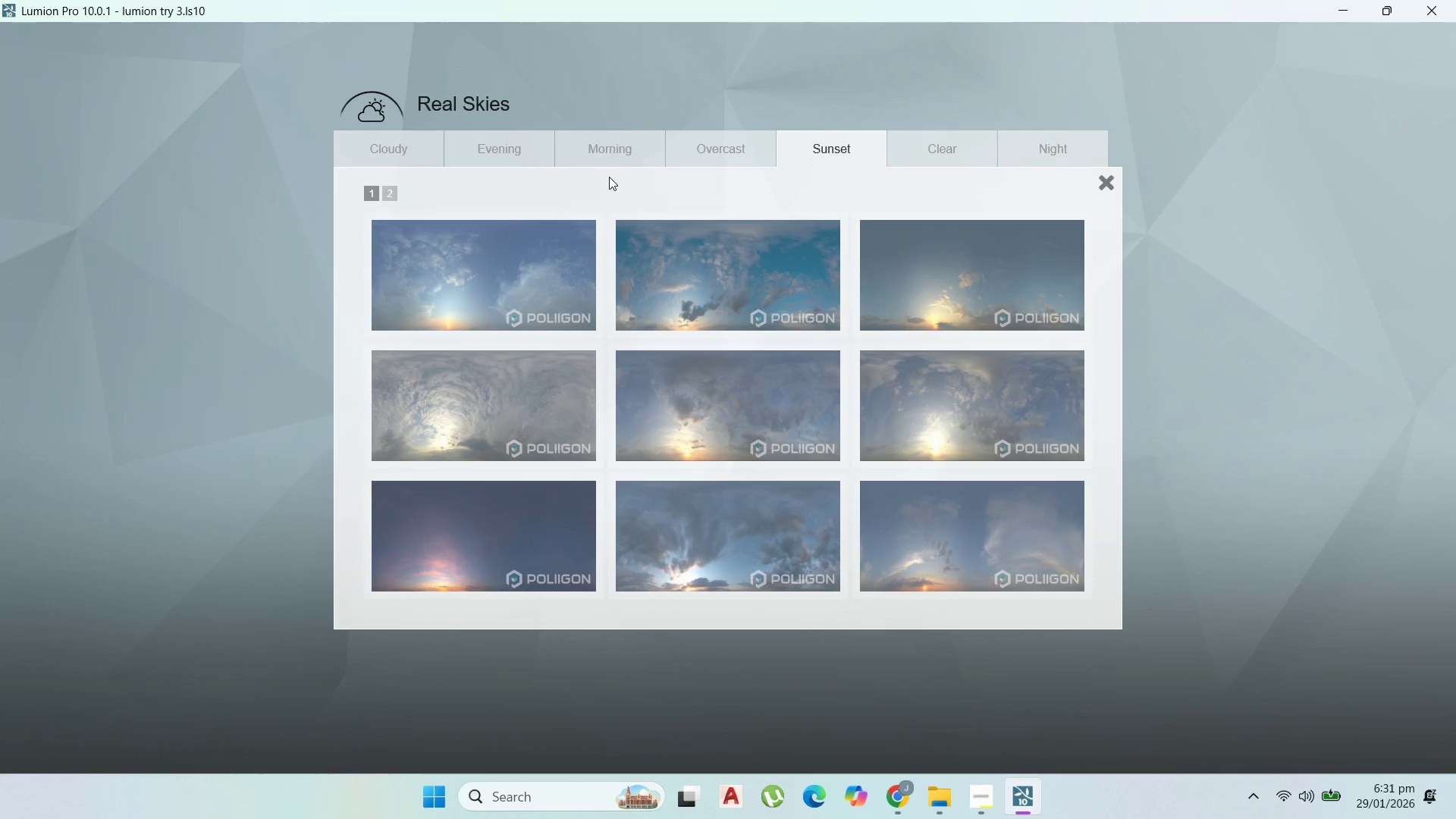 
left_click([576, 161])
 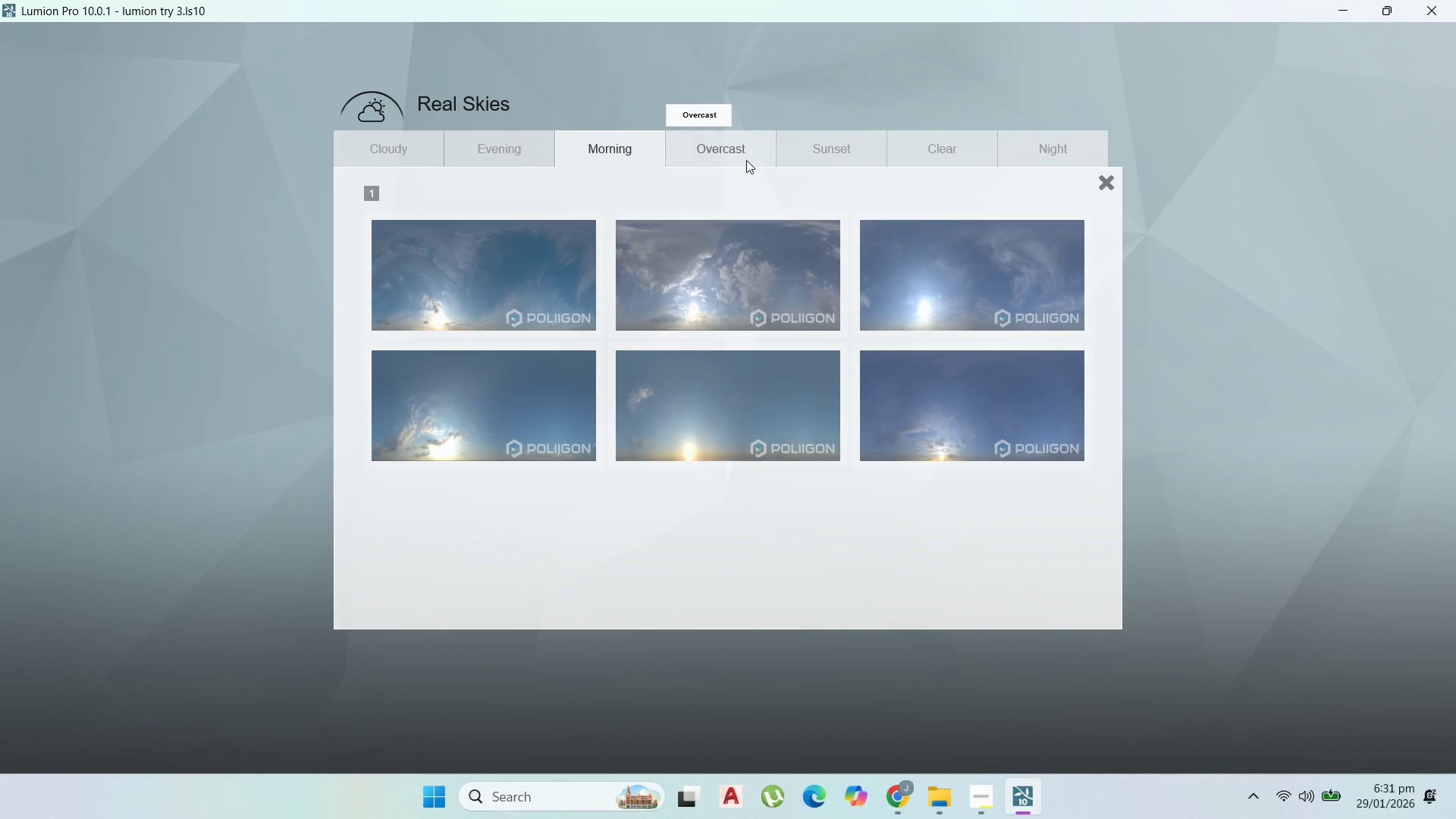 
left_click_drag(start_coordinate=[746, 160], to_coordinate=[751, 160])
 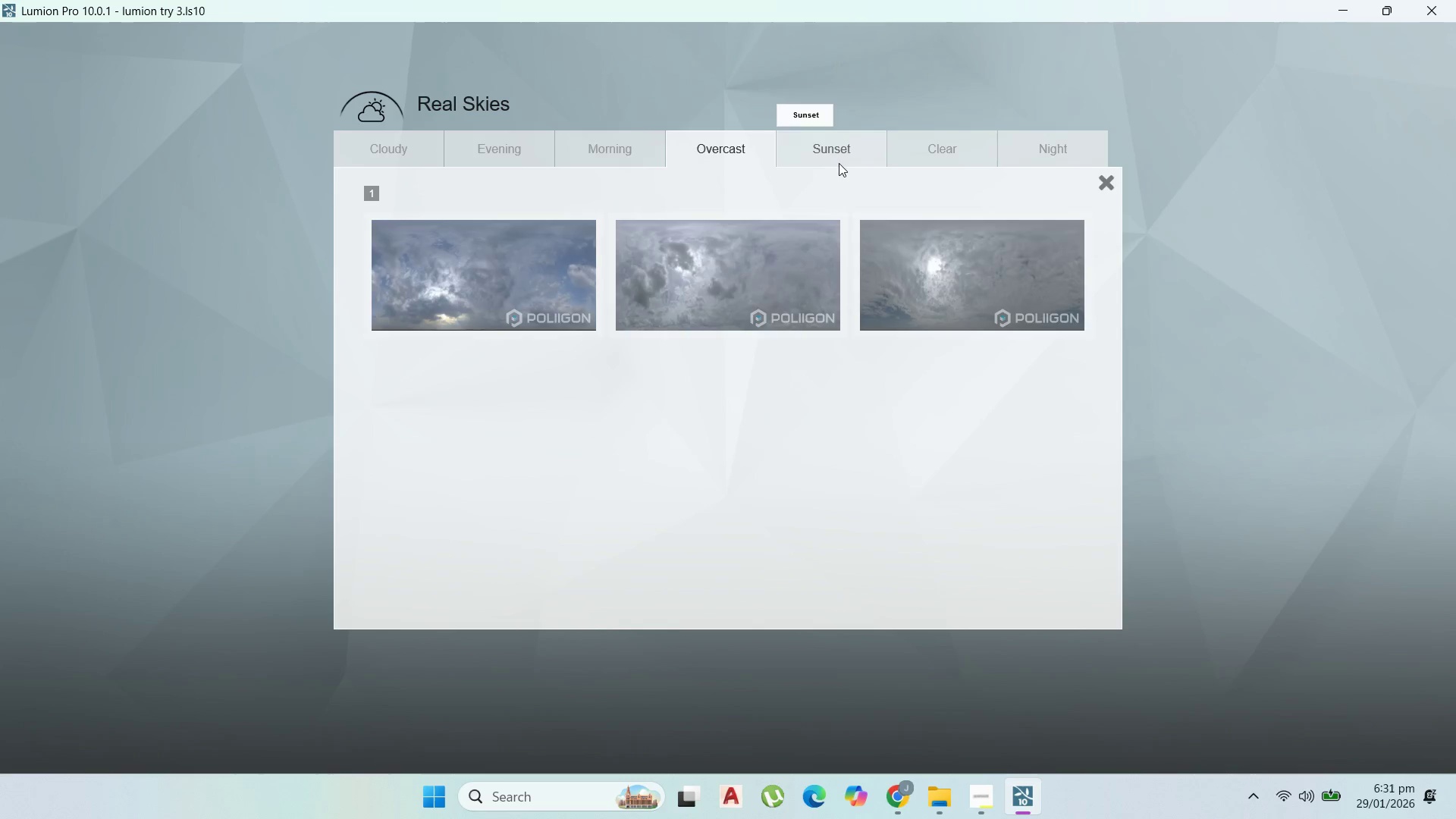 
left_click_drag(start_coordinate=[843, 162], to_coordinate=[852, 162])
 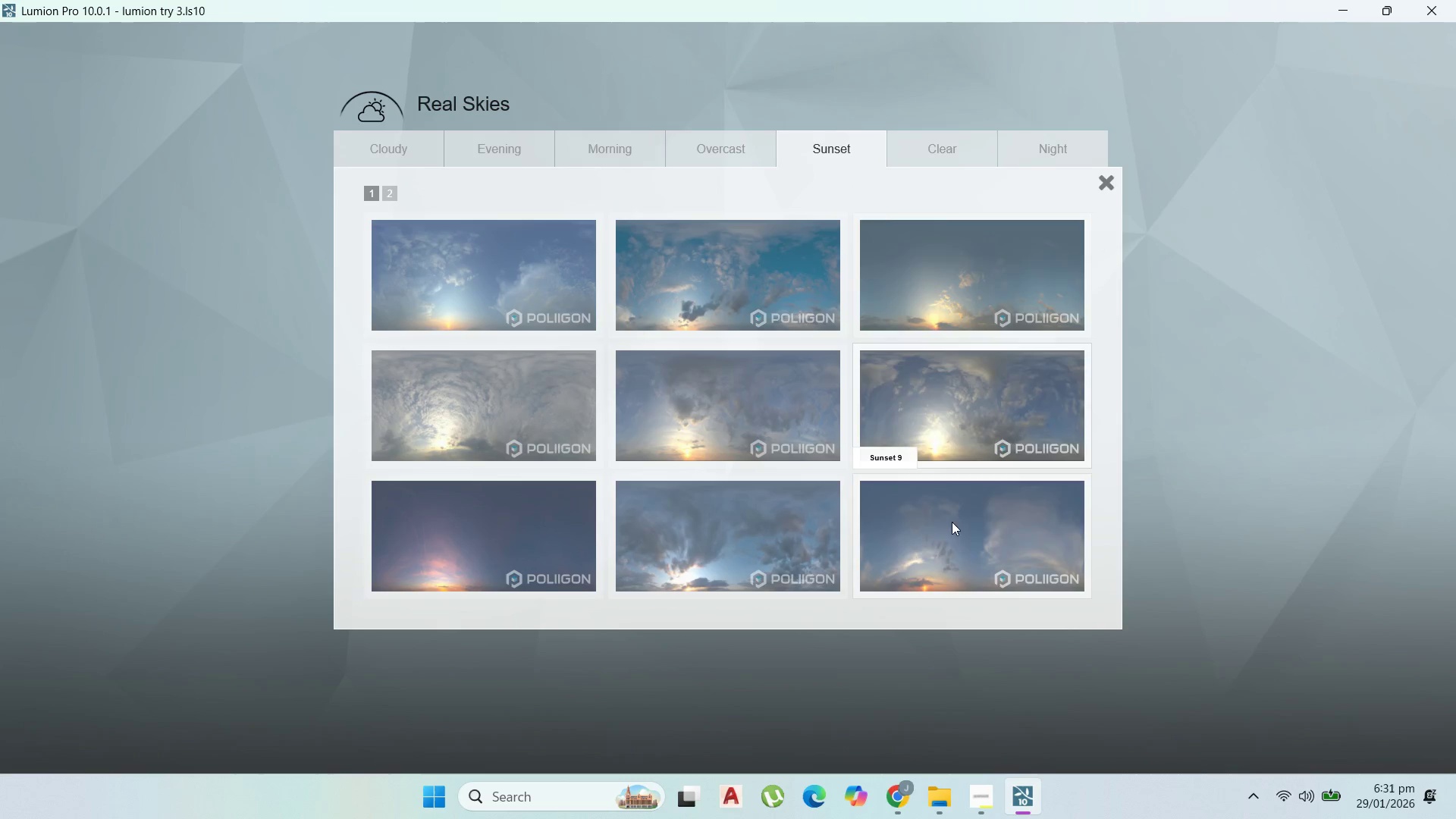 
left_click([956, 537])
 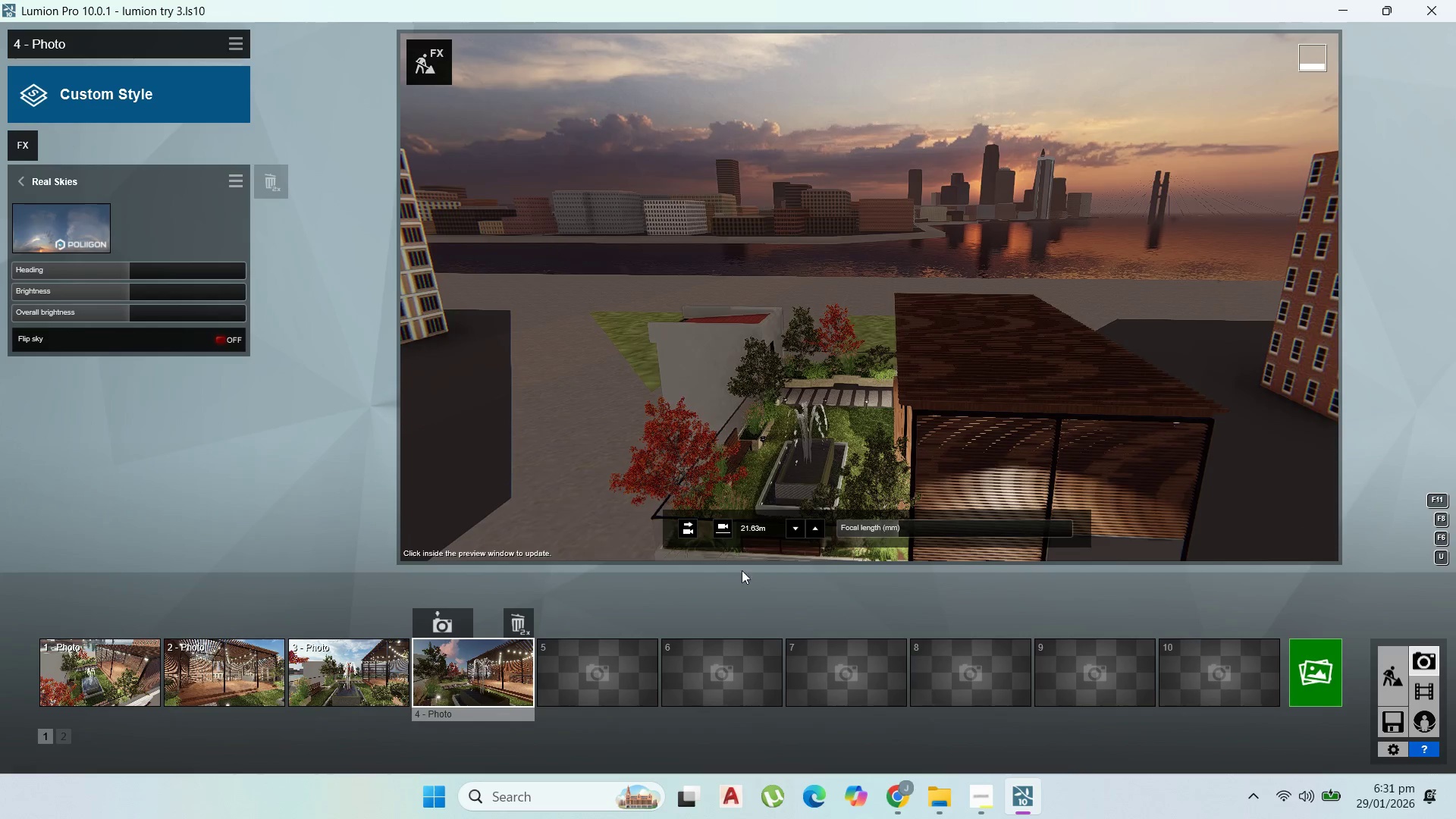 
mouse_move([477, 664])
 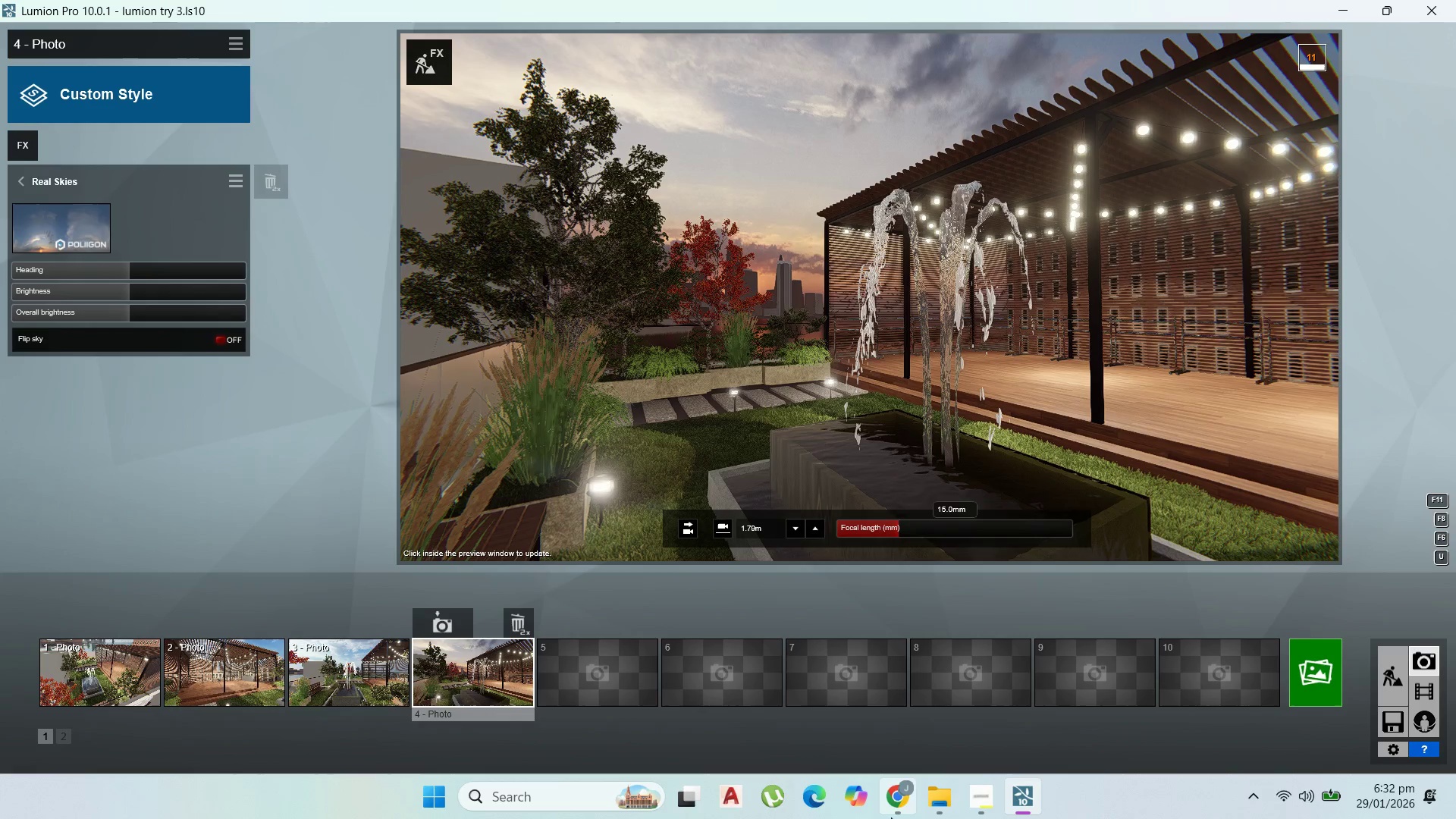 
left_click([984, 786])